 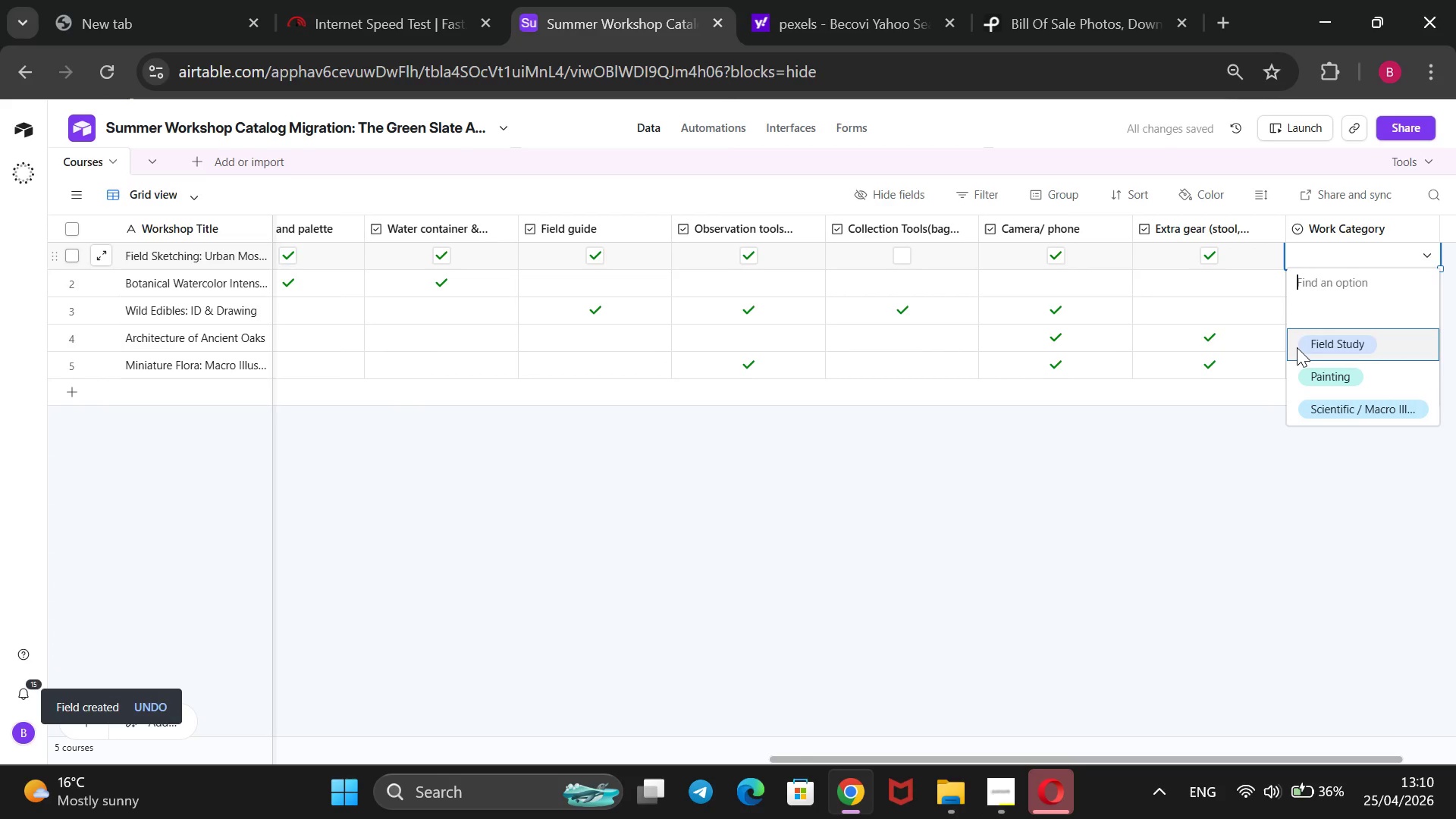 
double_click([1327, 347])
 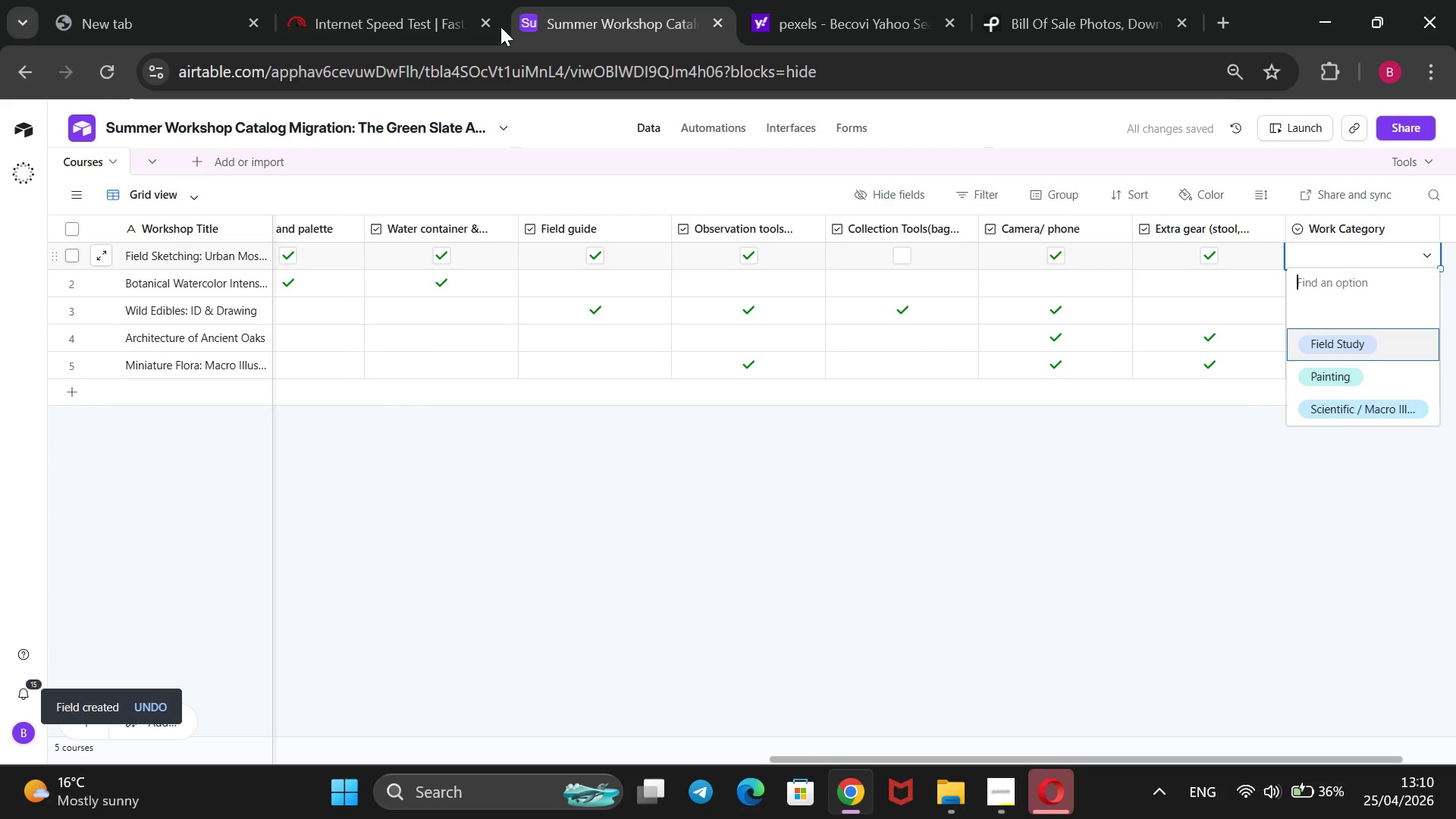 
left_click([399, 34])
 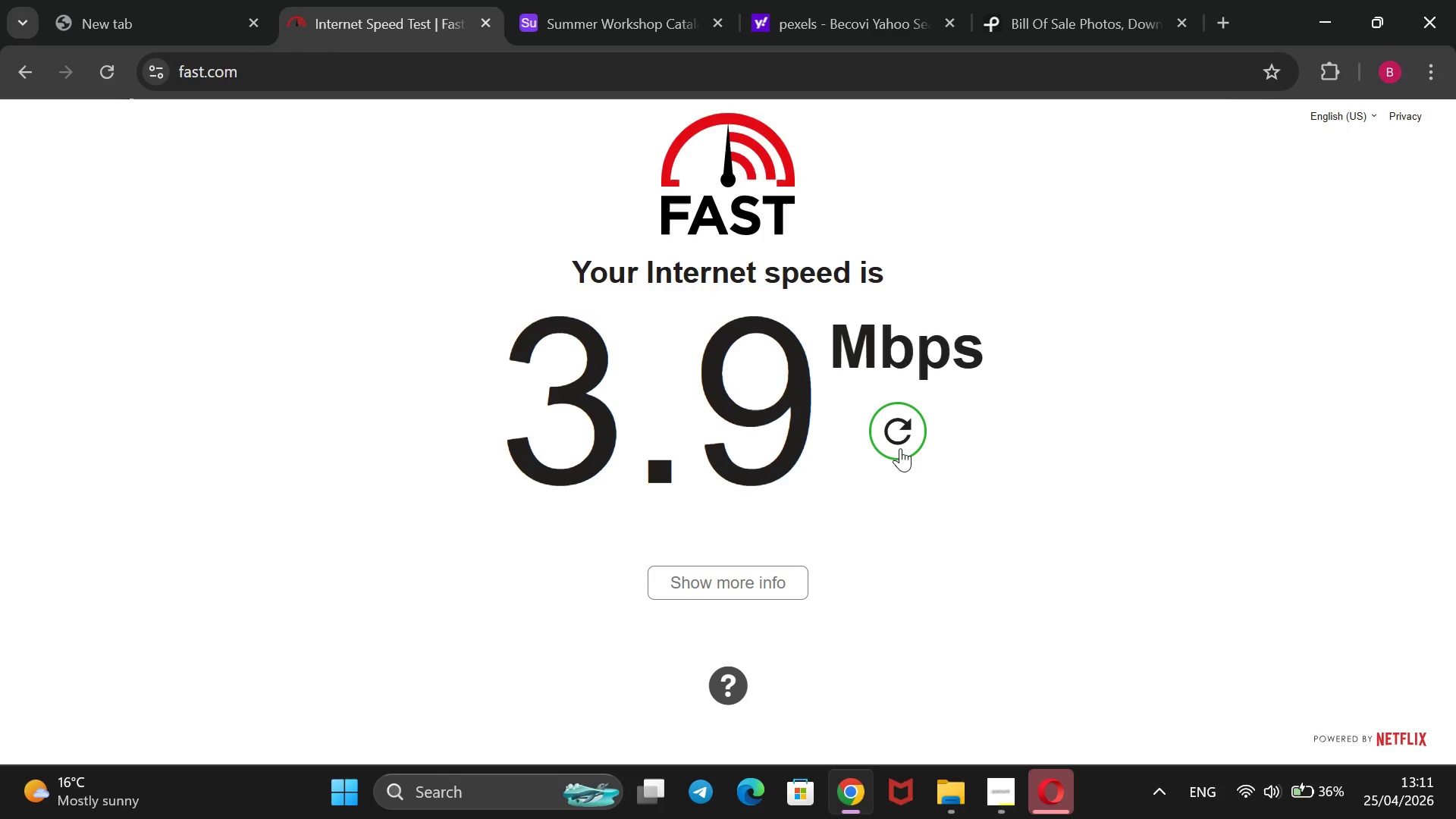 
left_click([900, 432])
 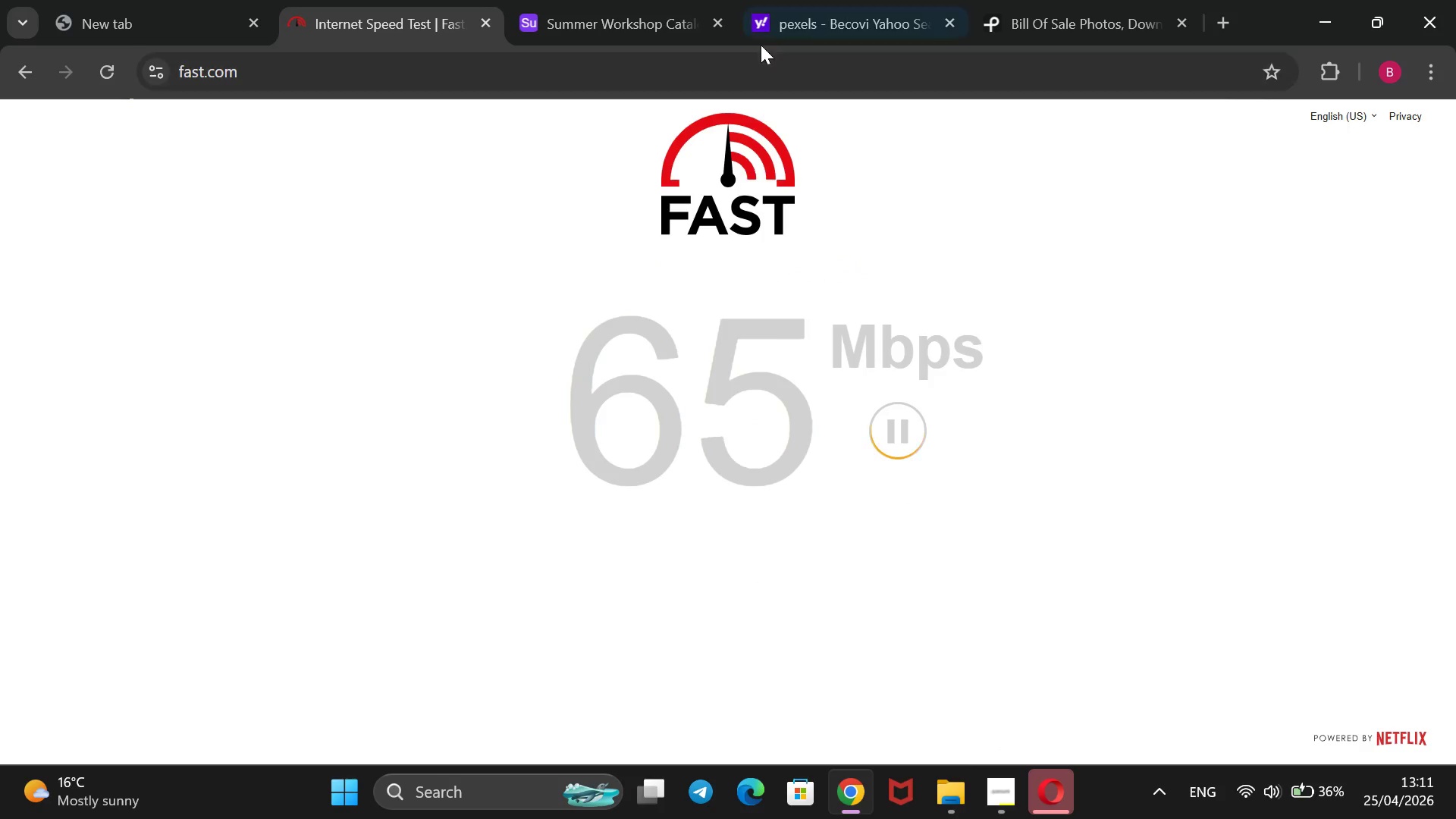 
wait(5.67)
 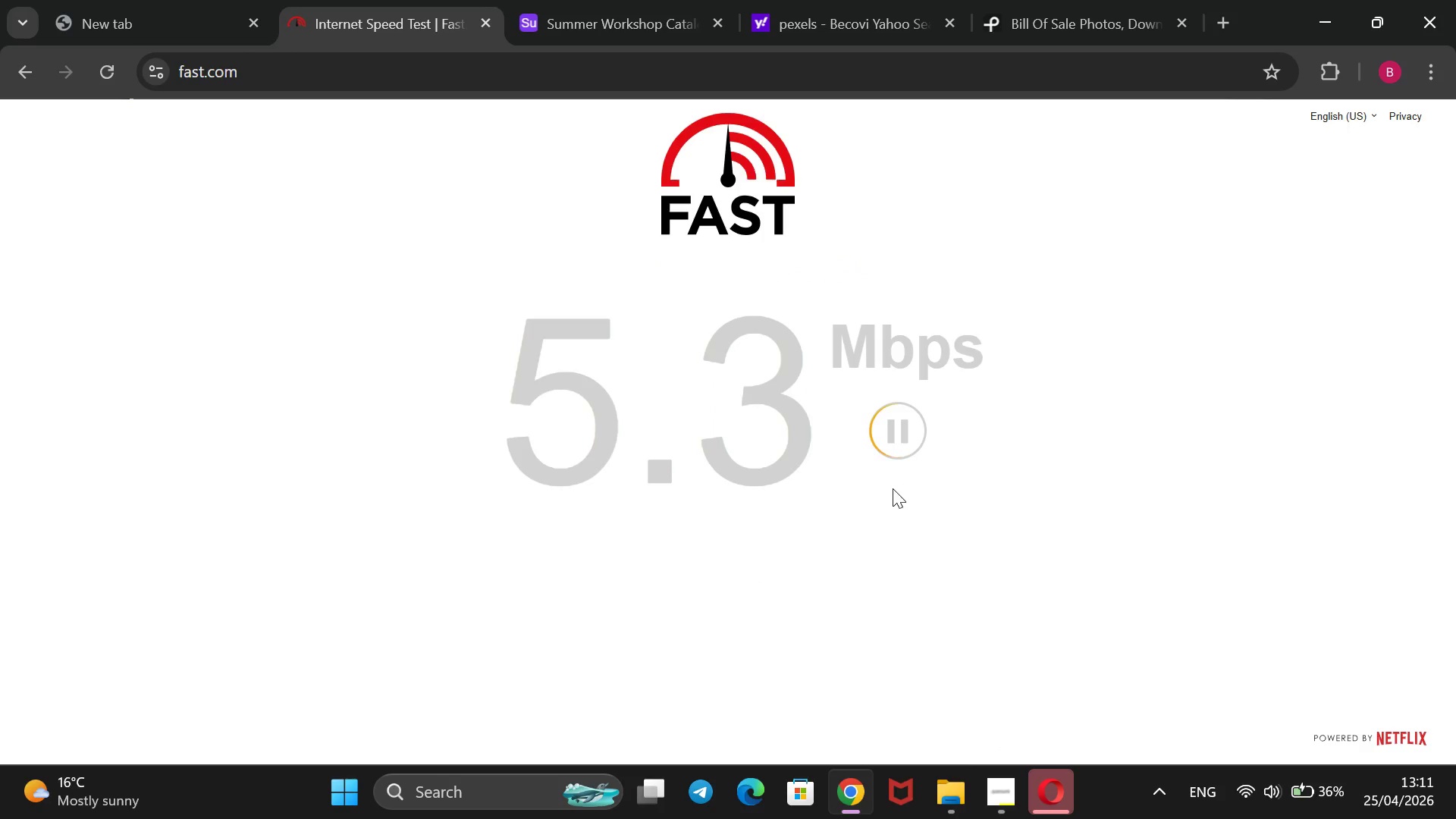 
left_click([582, 8])
 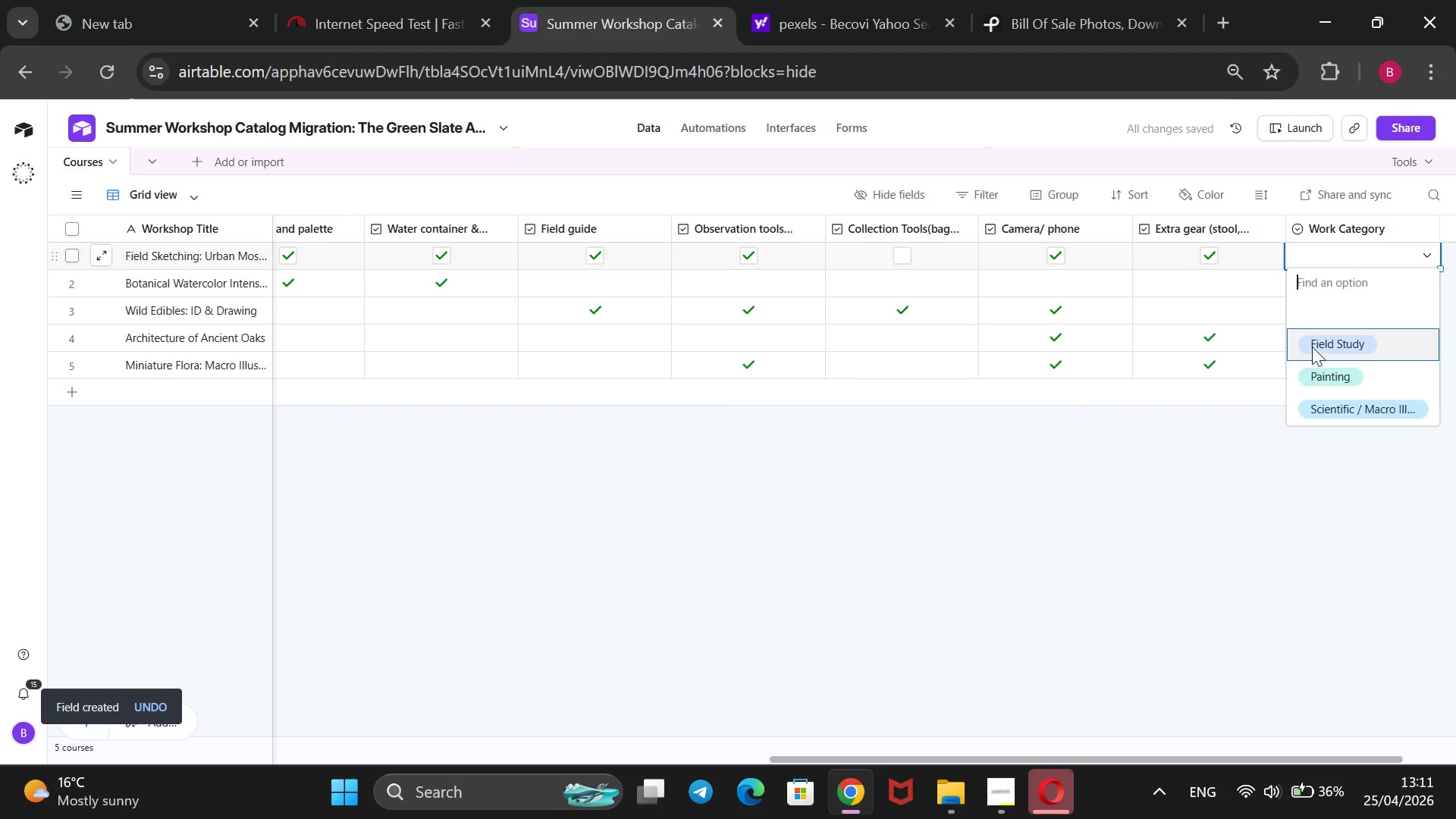 
double_click([1312, 347])
 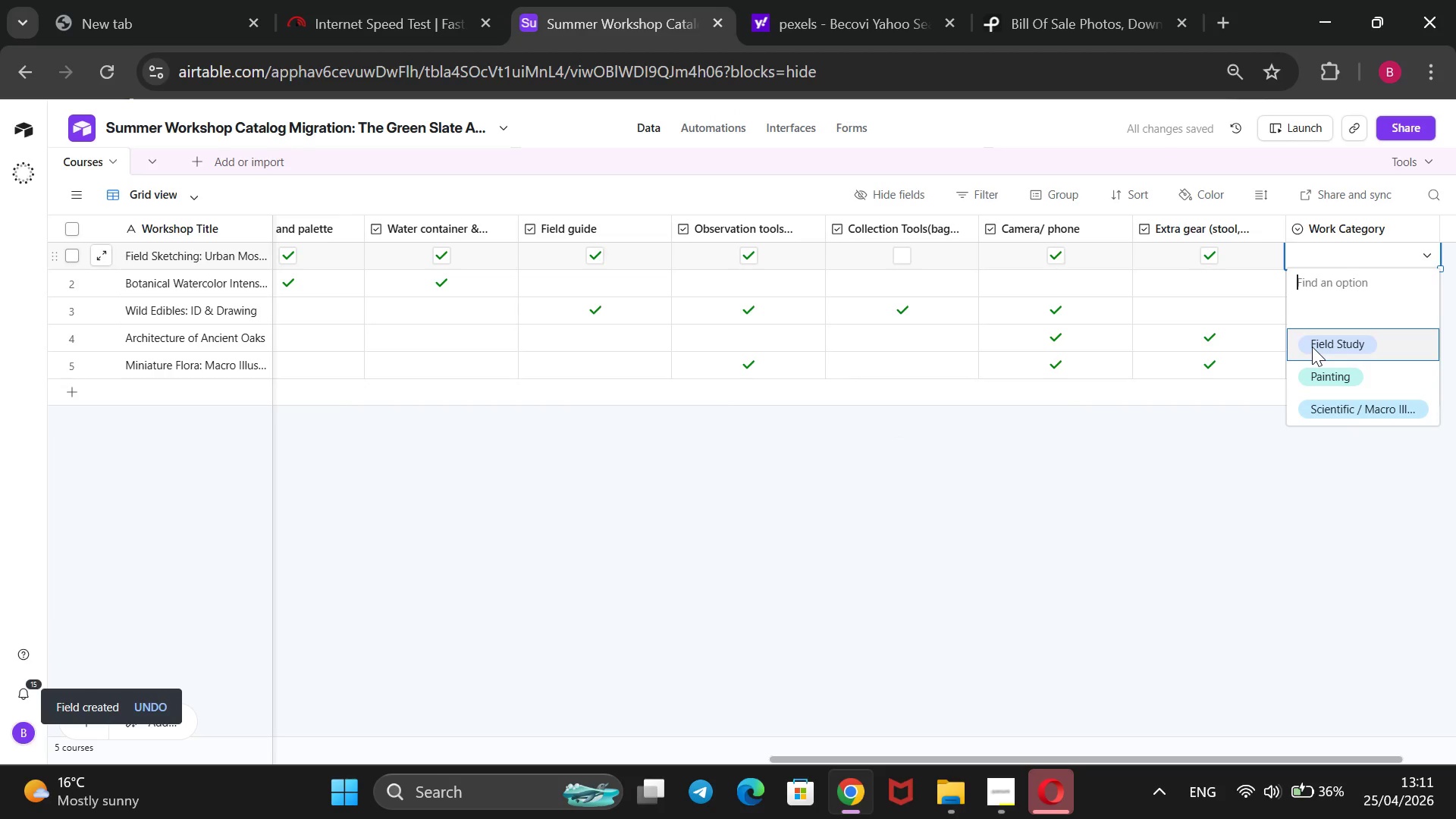 
triple_click([1312, 347])
 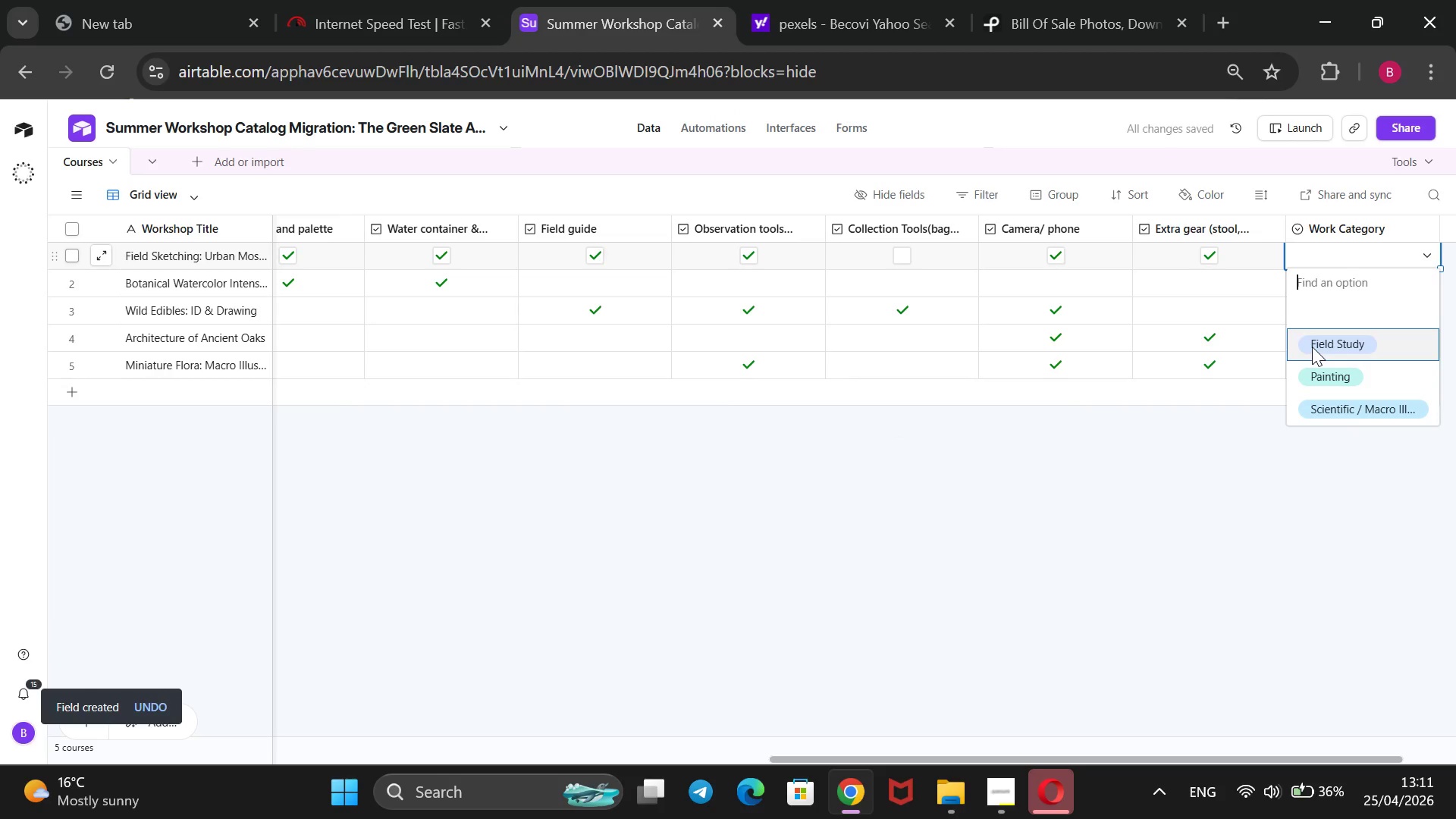 
triple_click([1312, 347])
 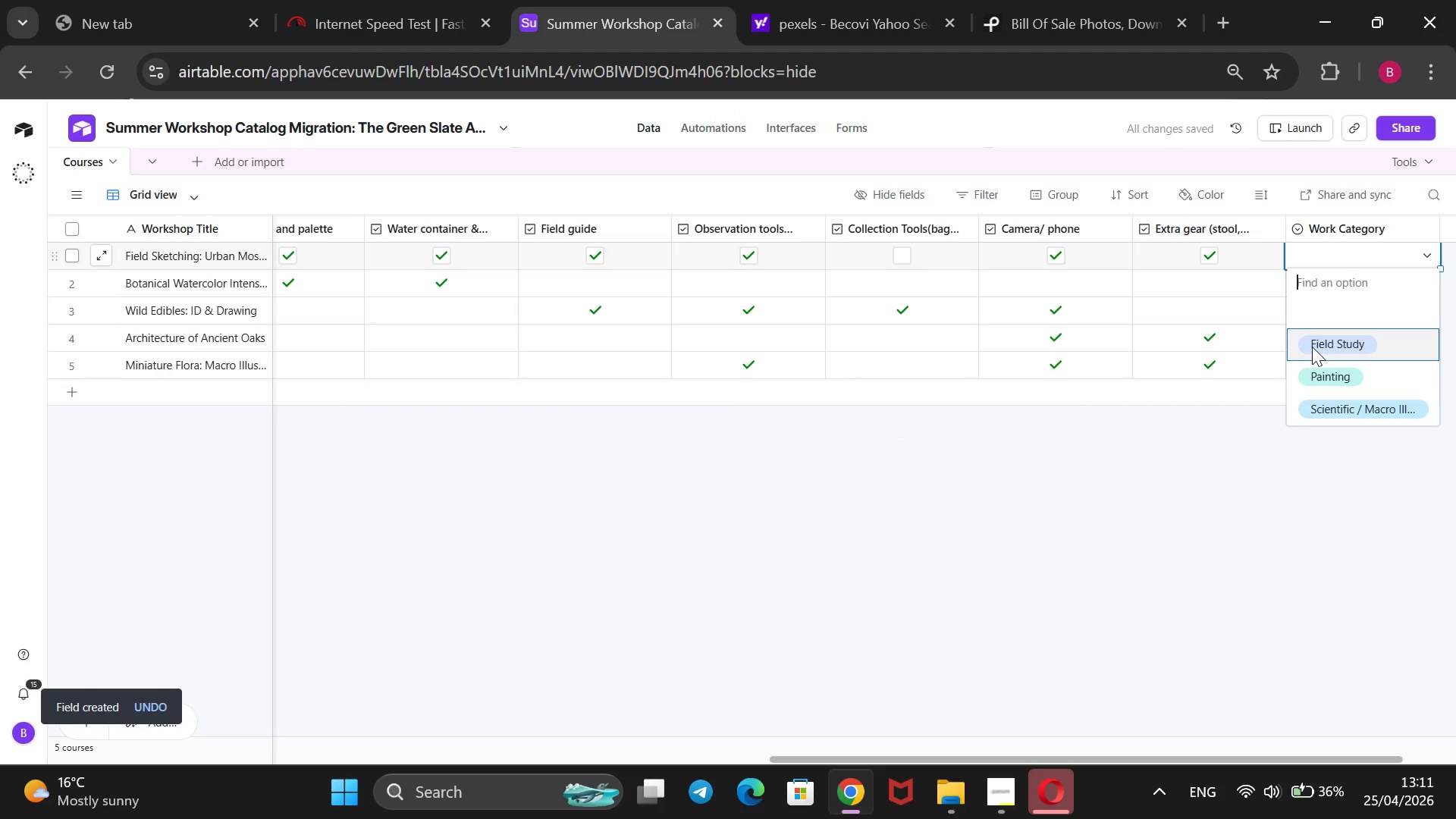 
triple_click([1312, 347])
 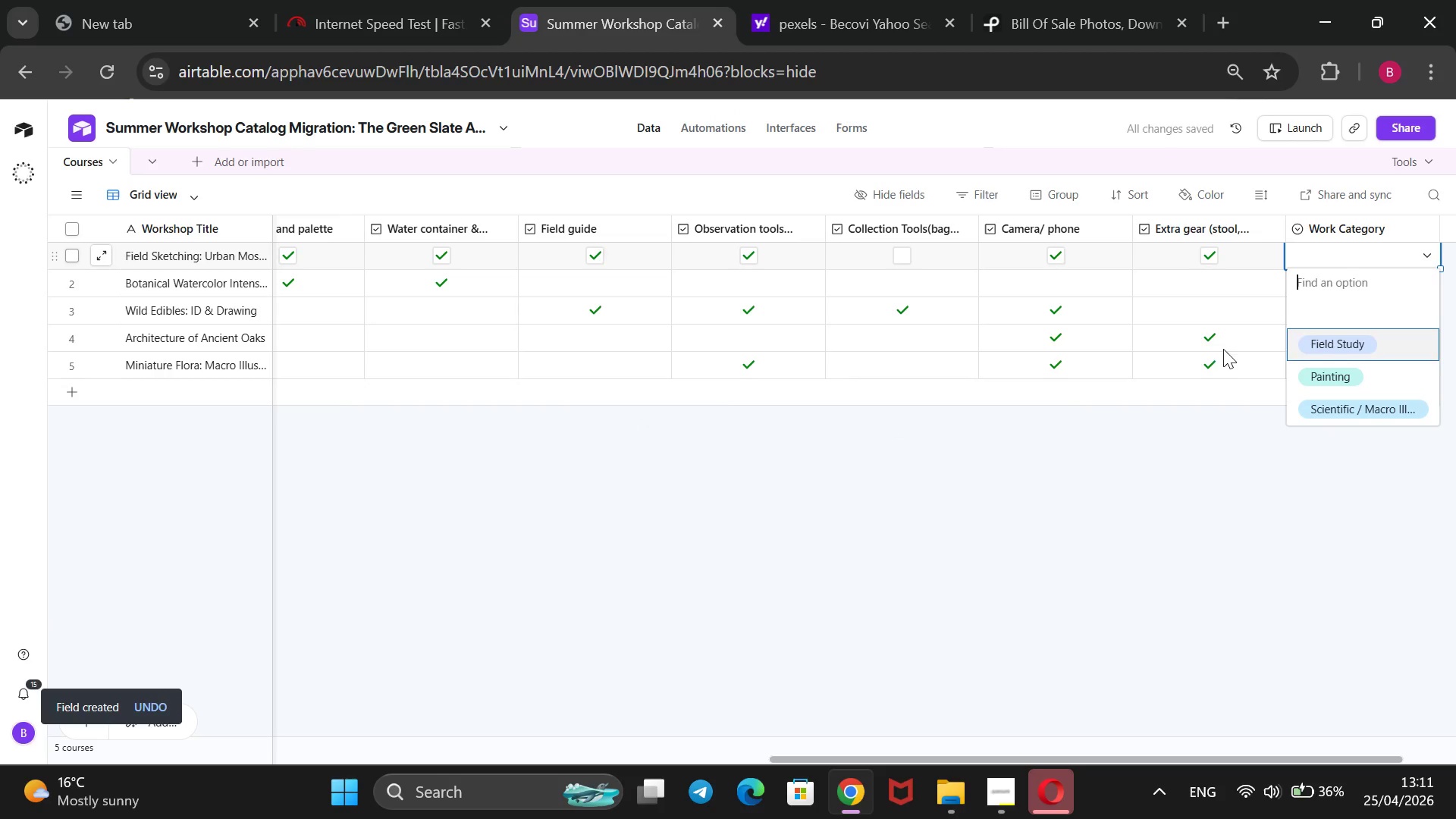 
left_click([1309, 357])
 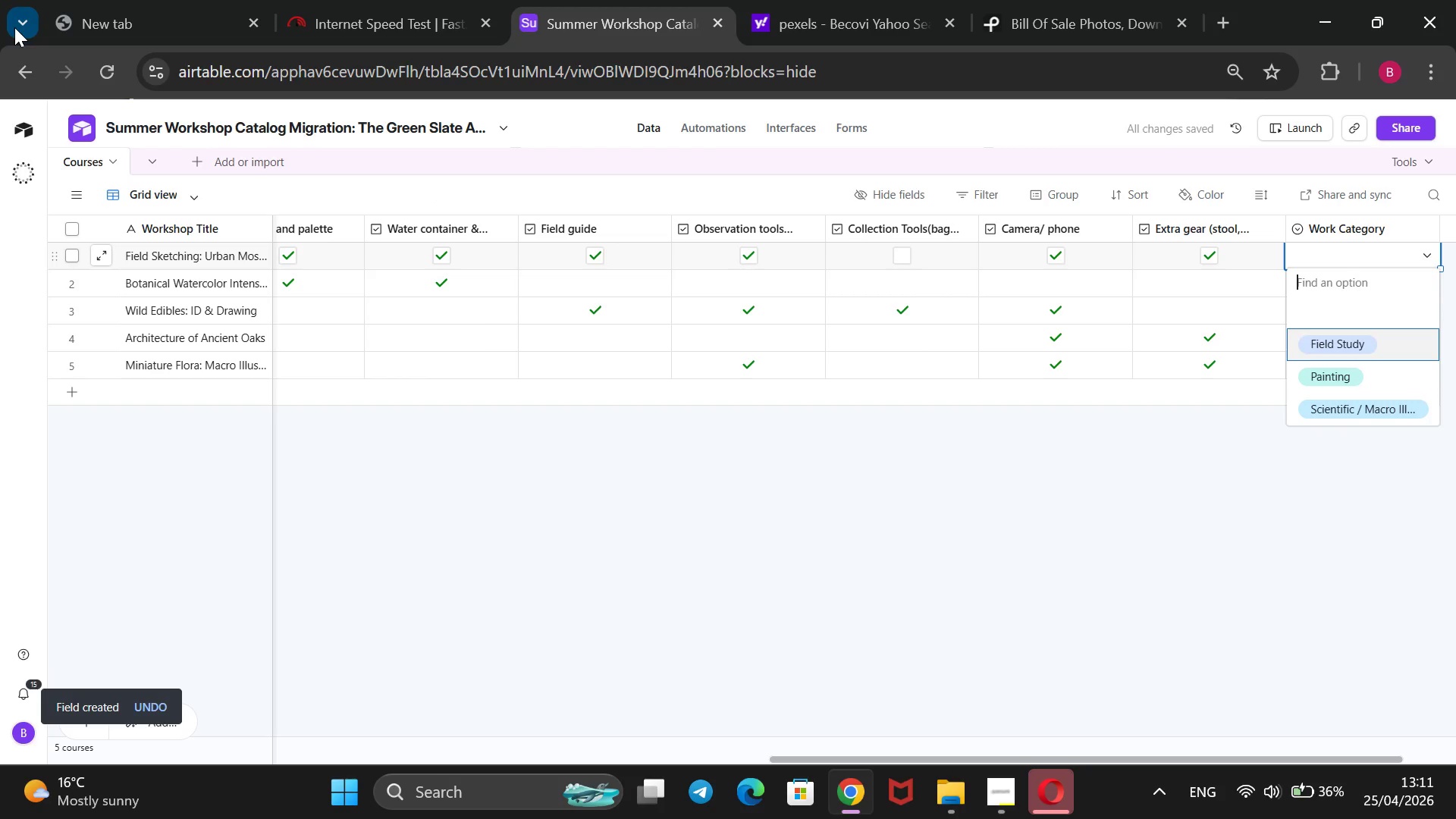 
key(ArrowDown)
 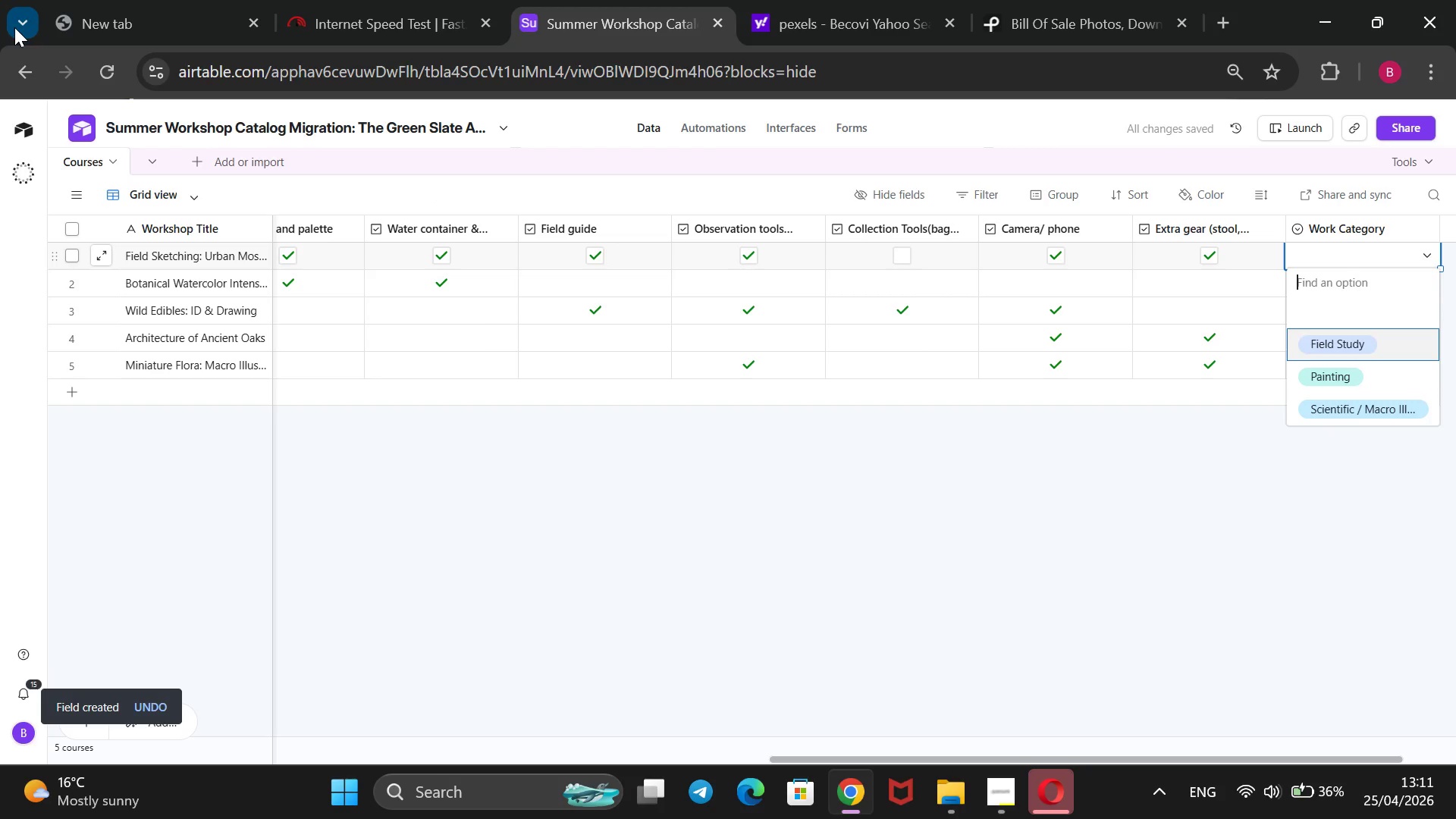 
key(ArrowDown)
 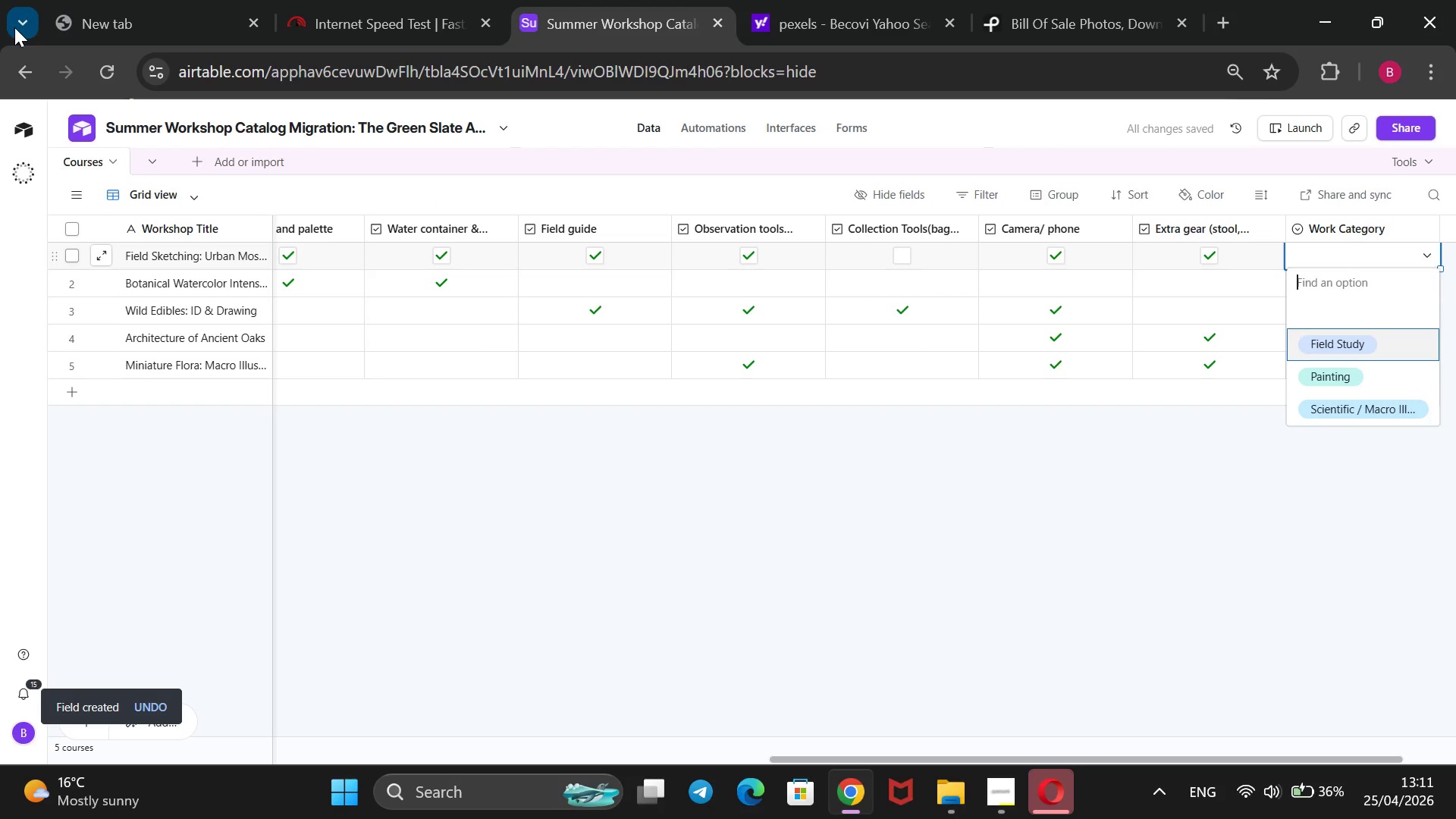 
key(ArrowDown)
 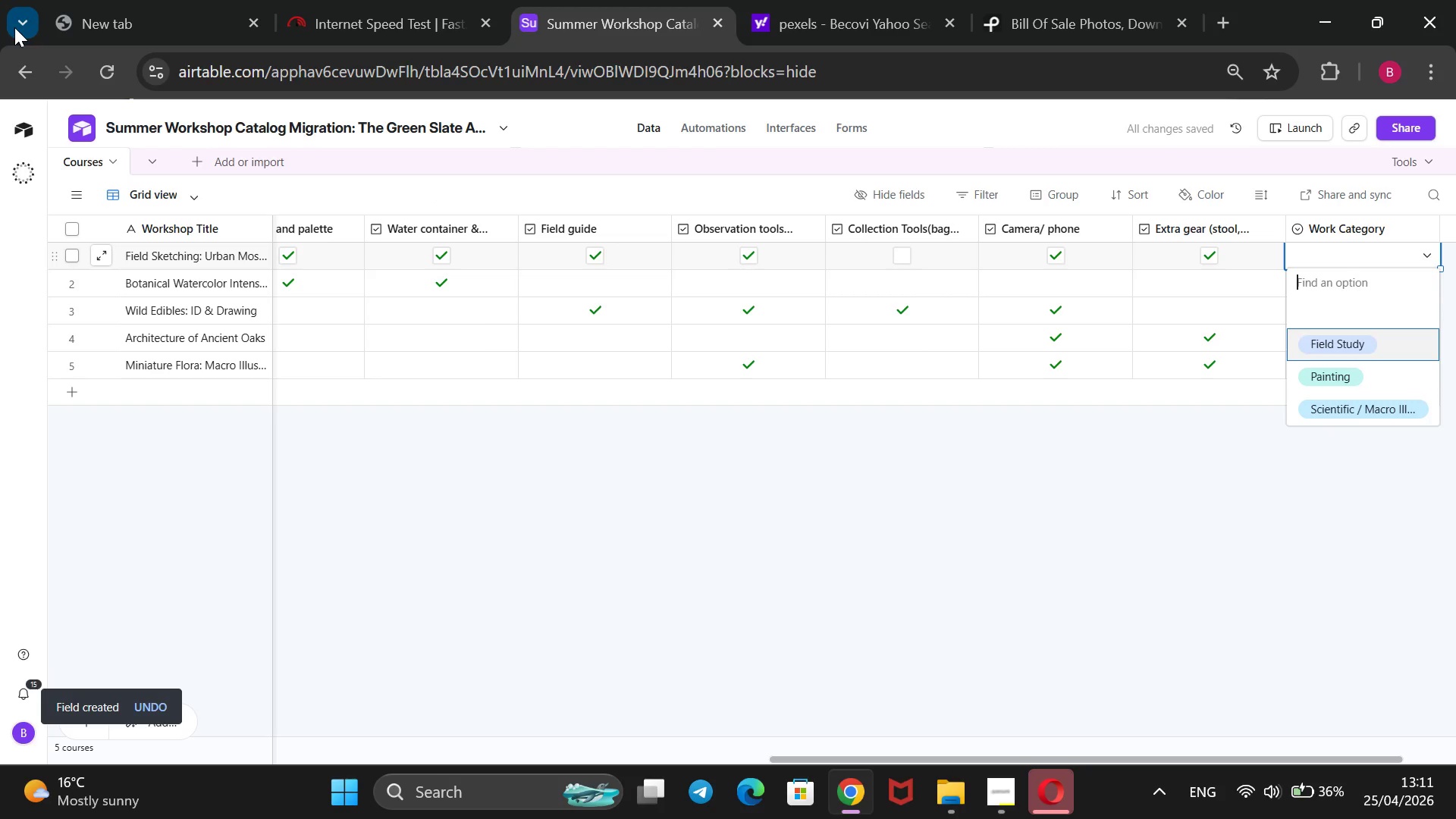 
key(ArrowDown)
 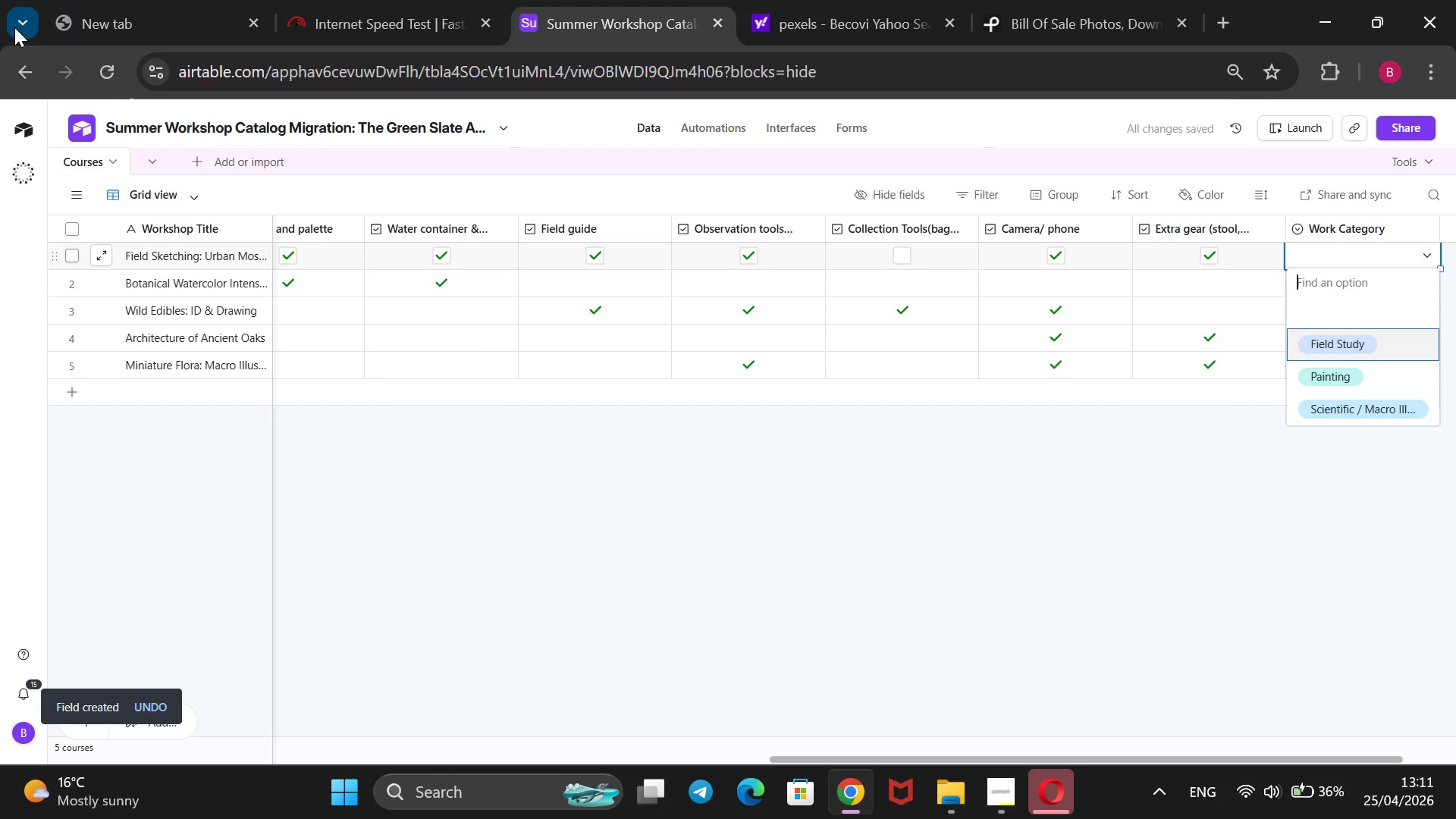 
key(ArrowUp)
 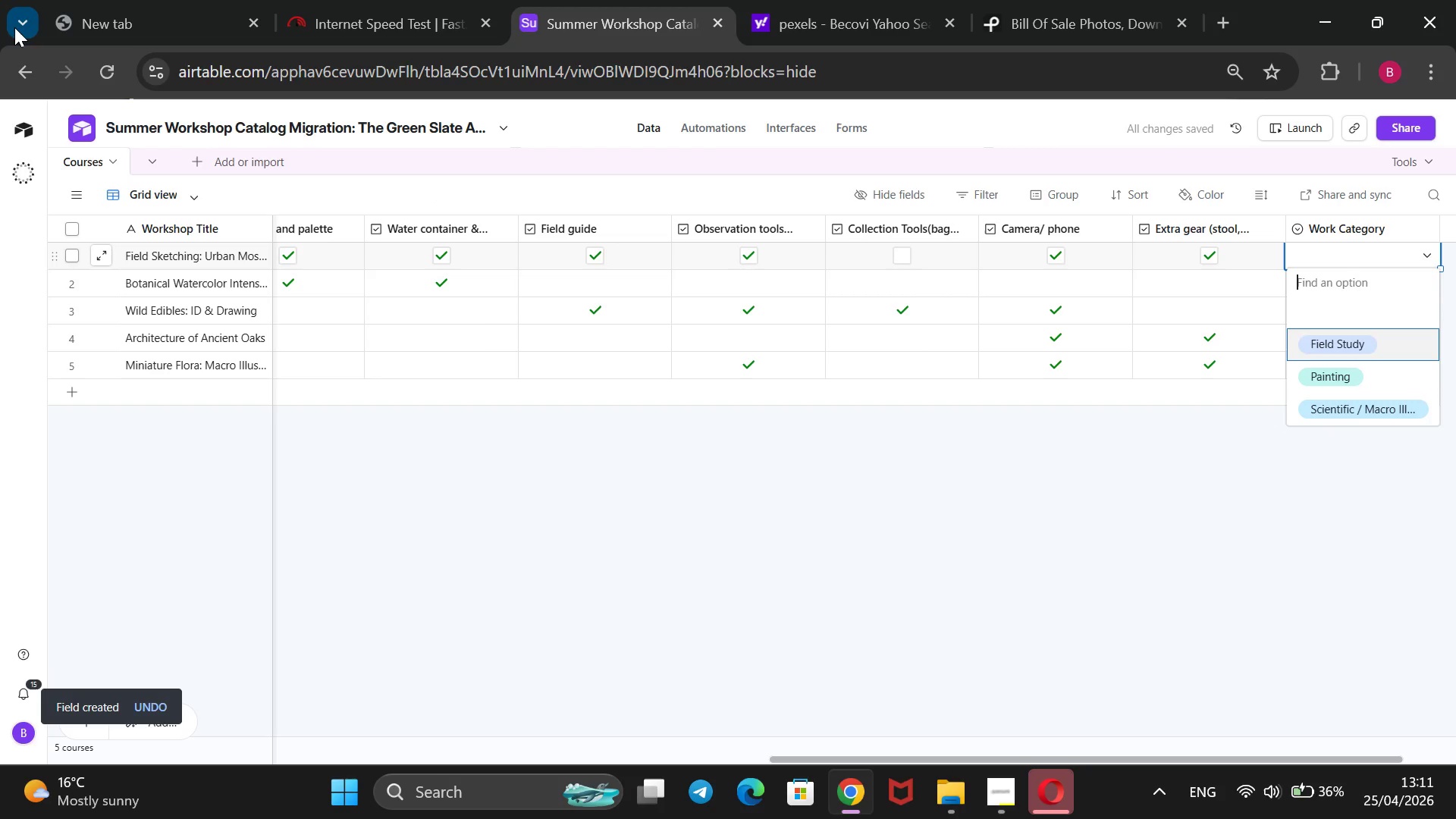 
key(ArrowUp)
 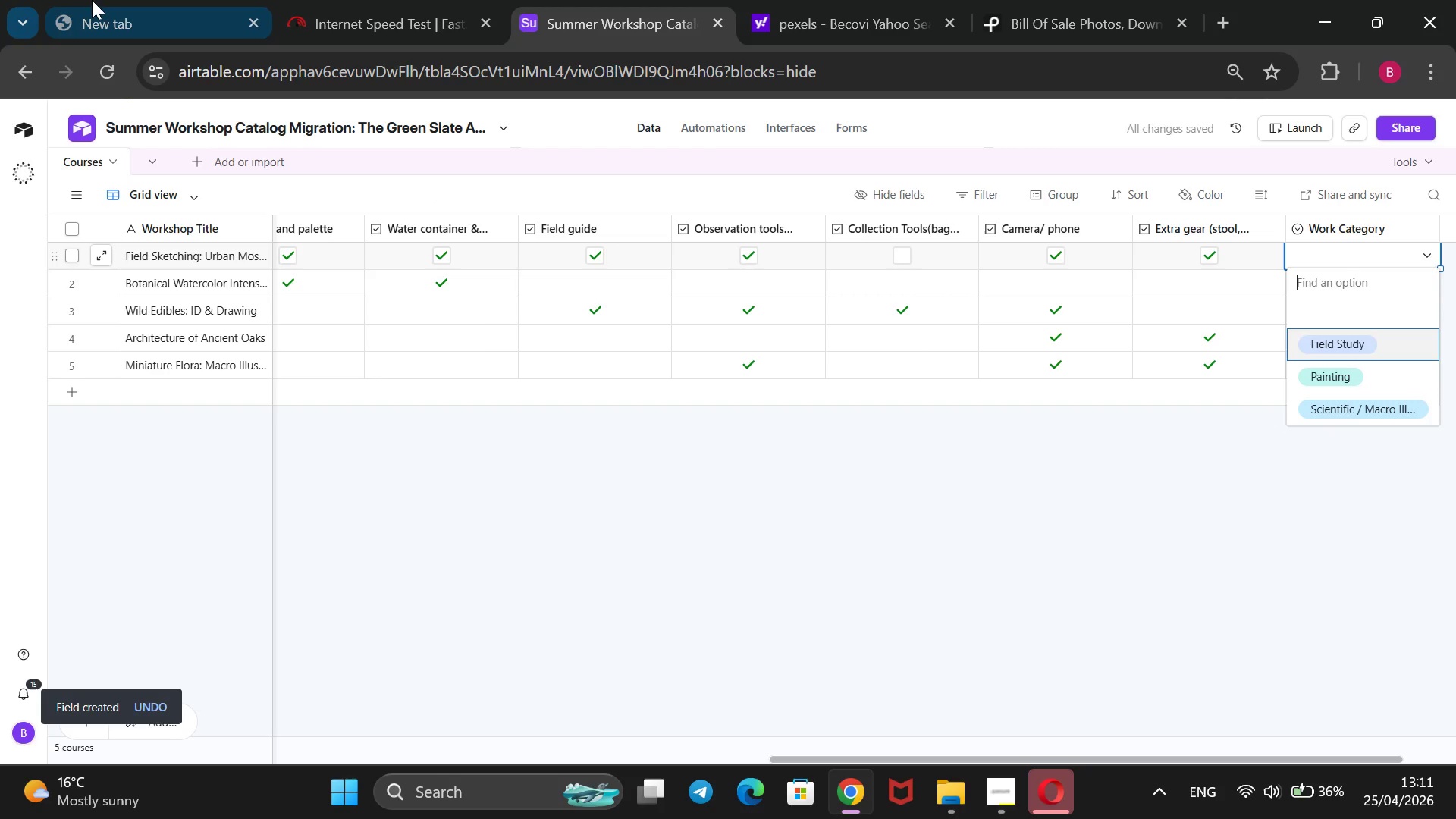 
key(Enter)
 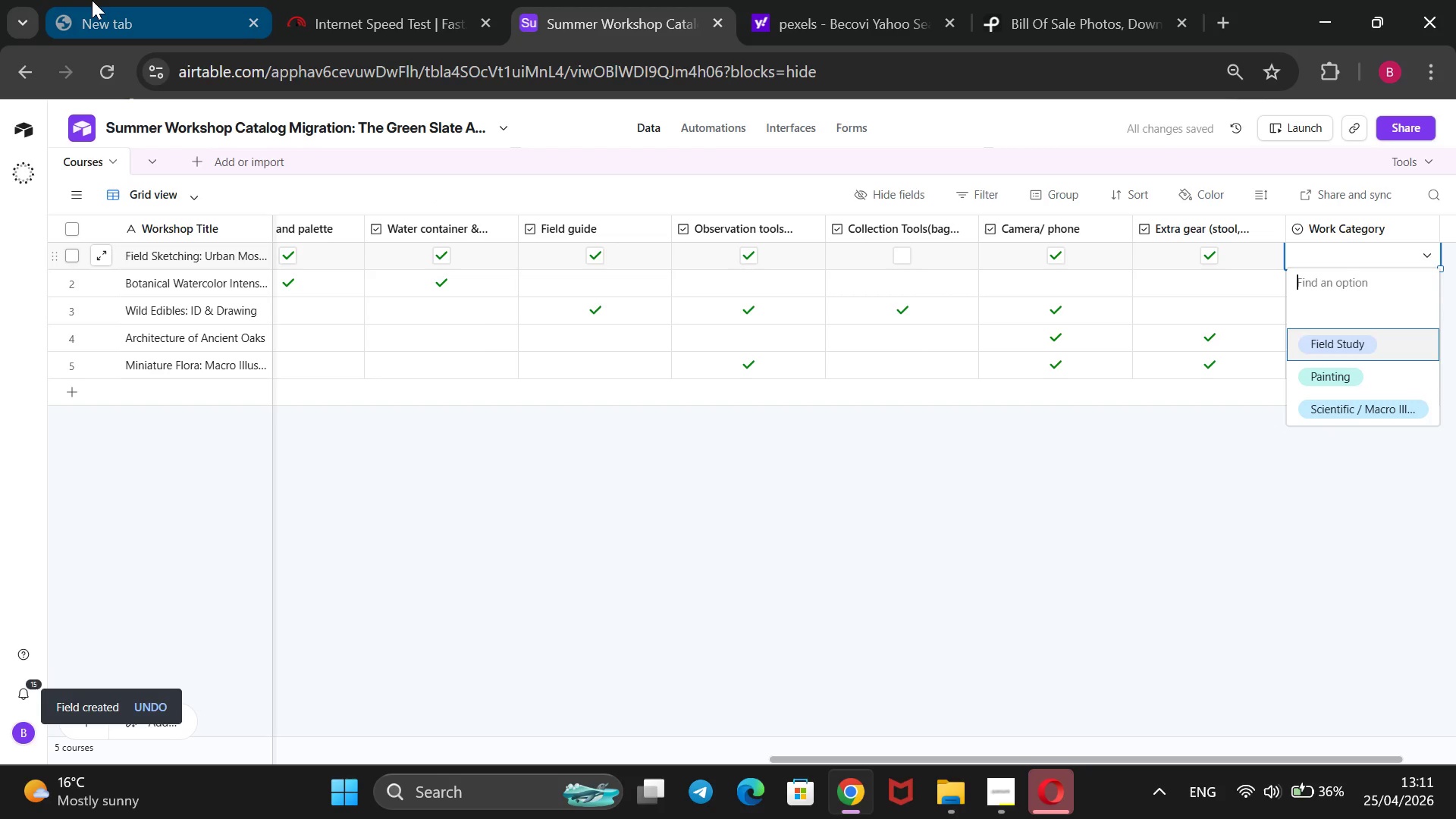 
key(Enter)
 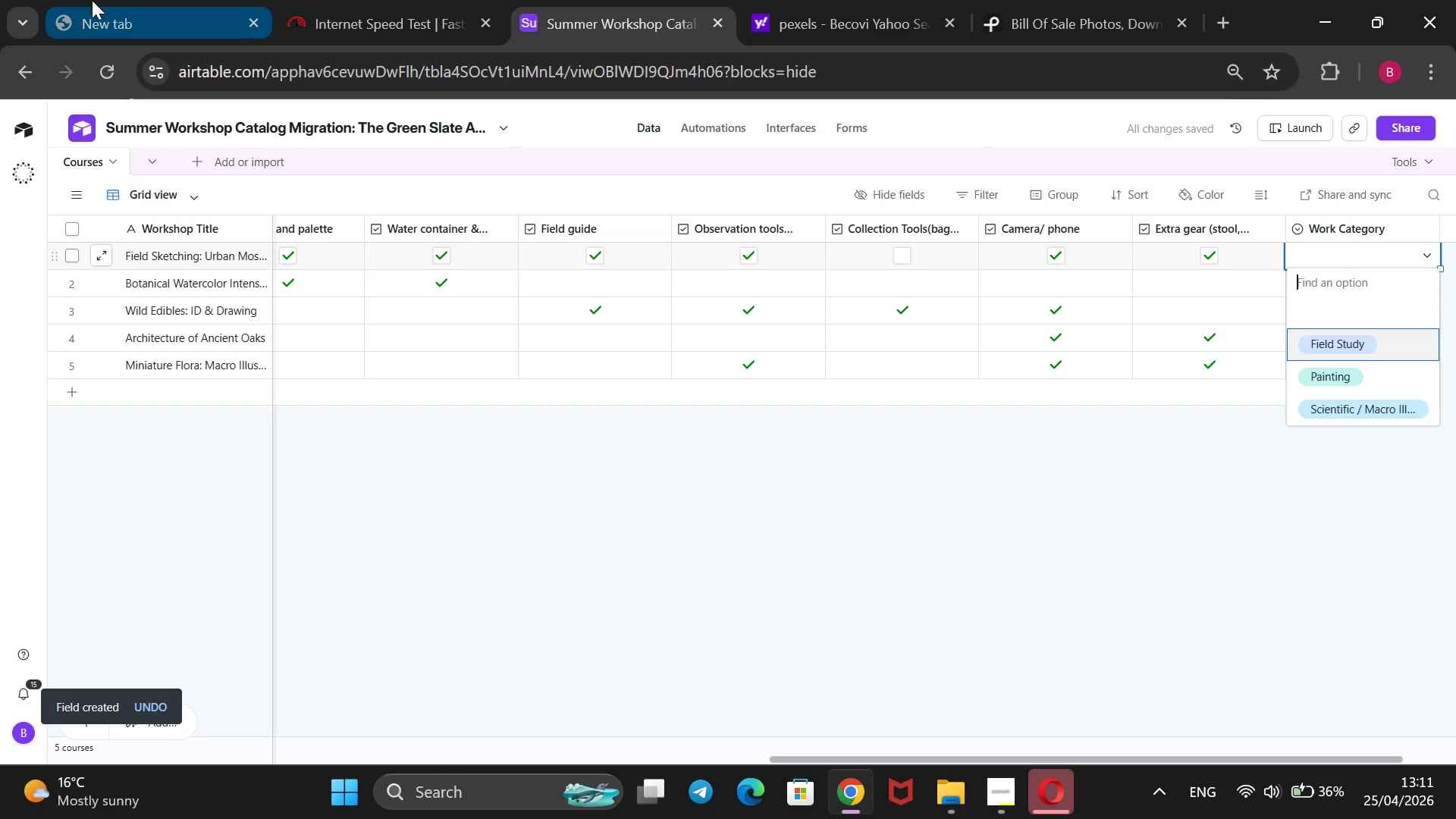 
key(Enter)
 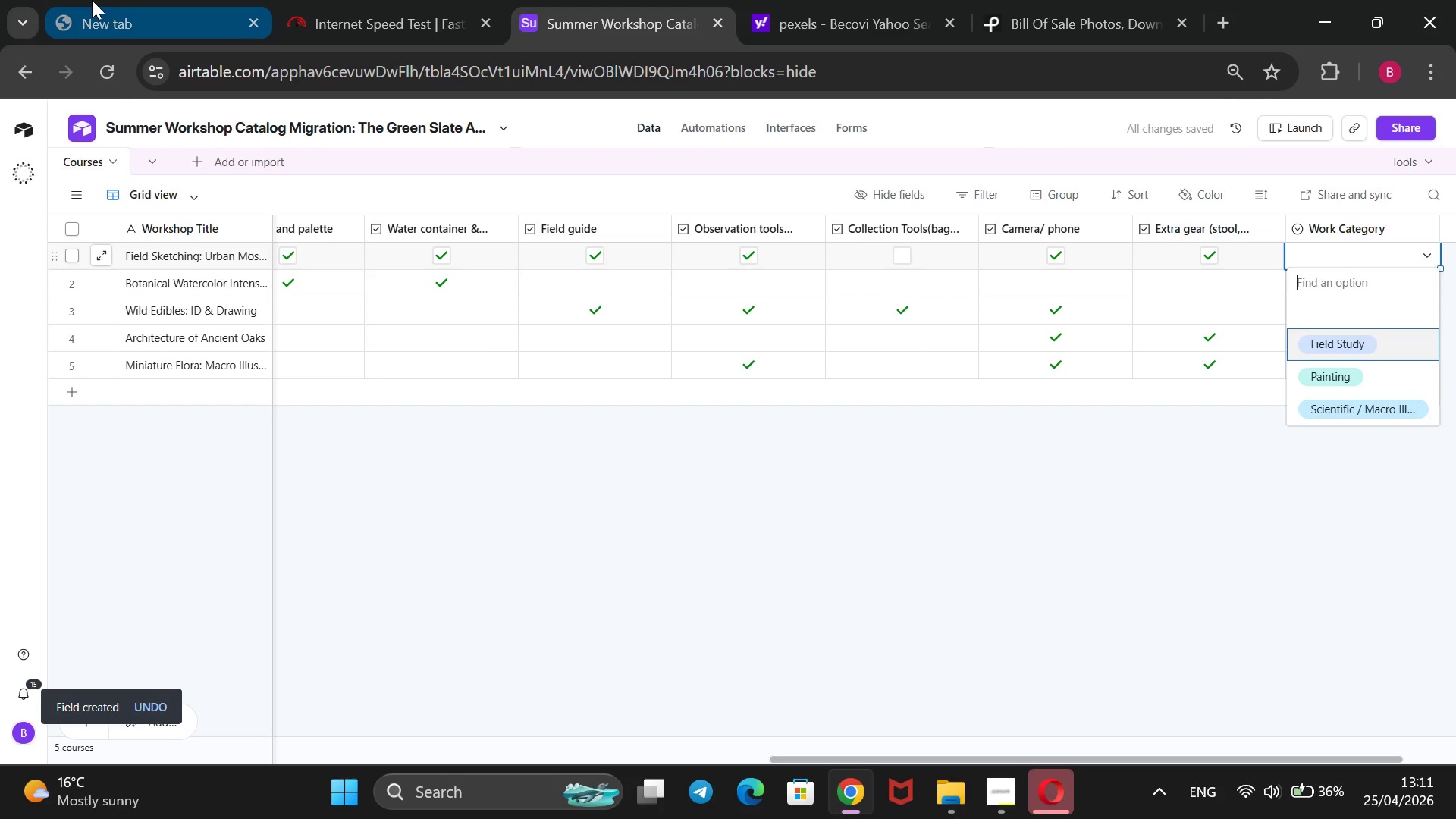 
key(Enter)
 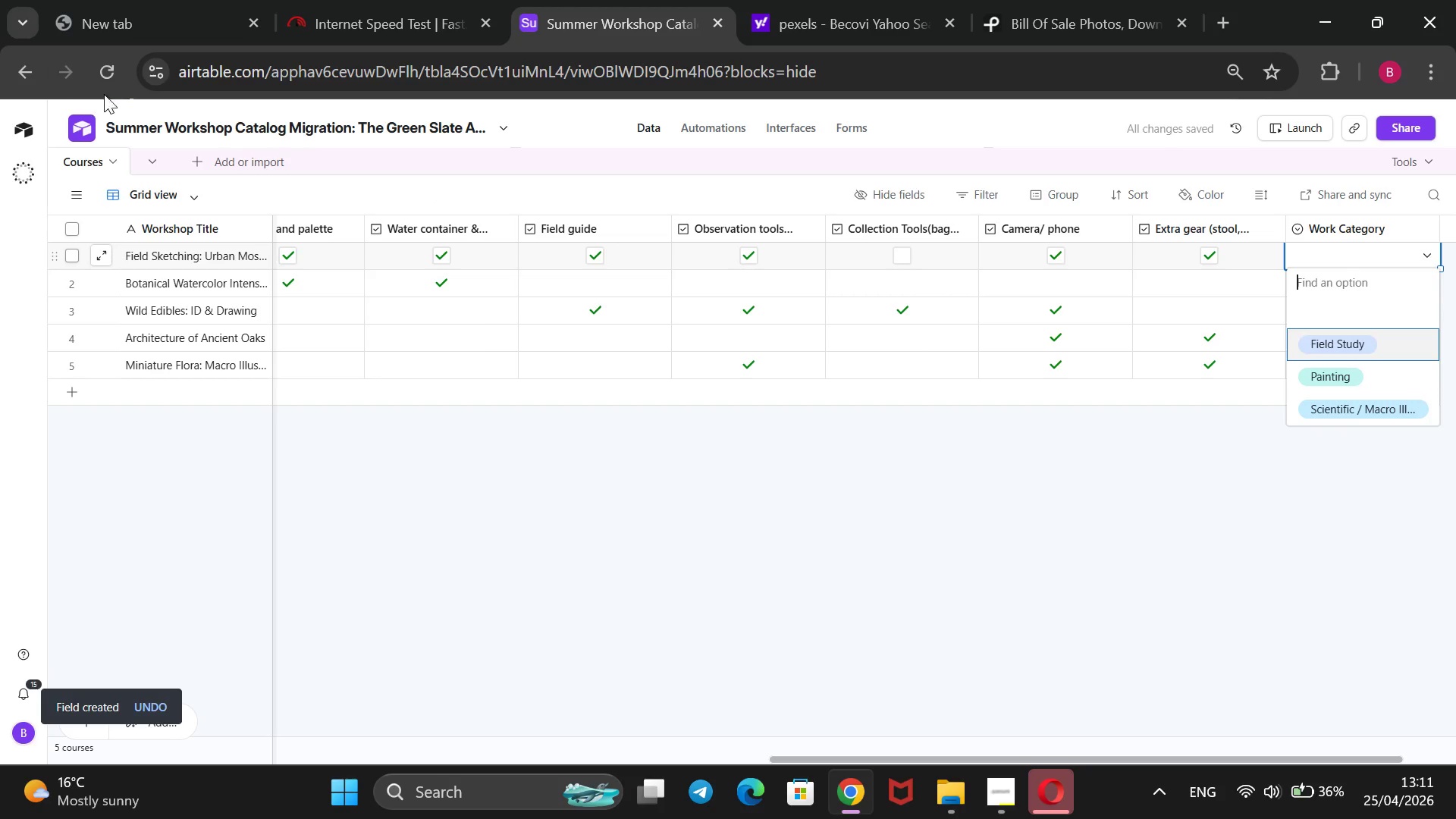 
left_click([116, 80])
 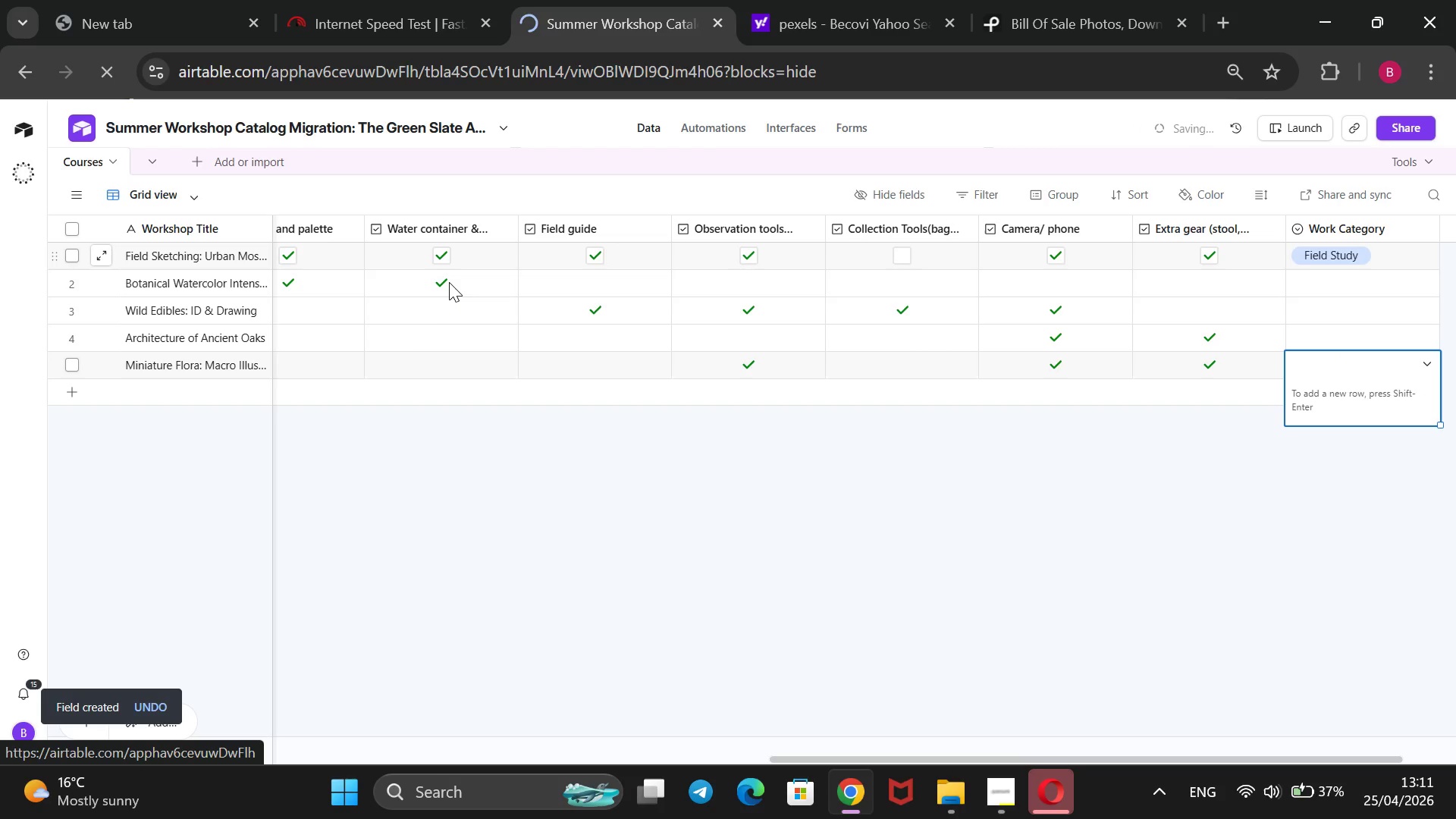 
wait(24.39)
 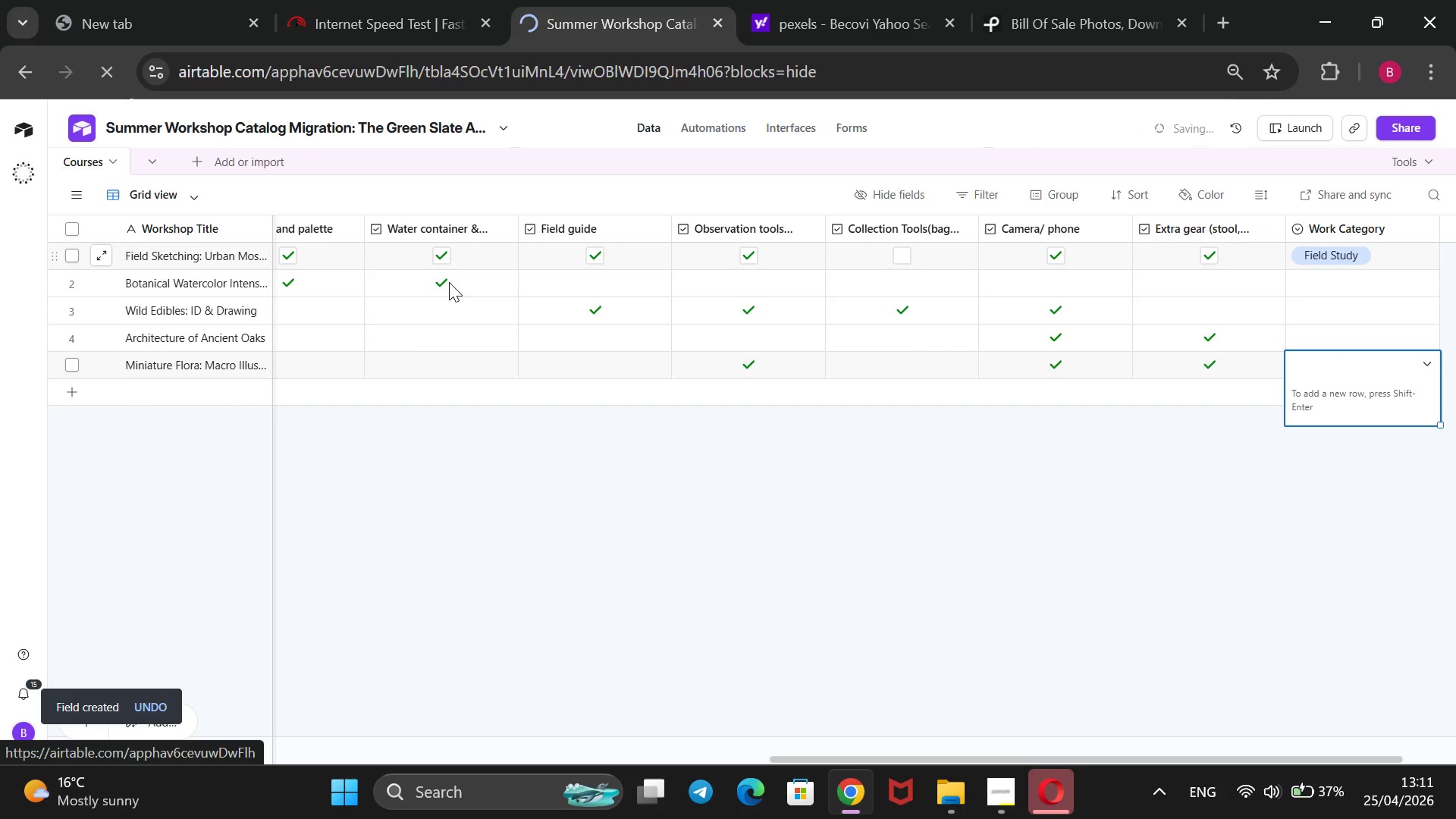 
left_click([928, 211])
 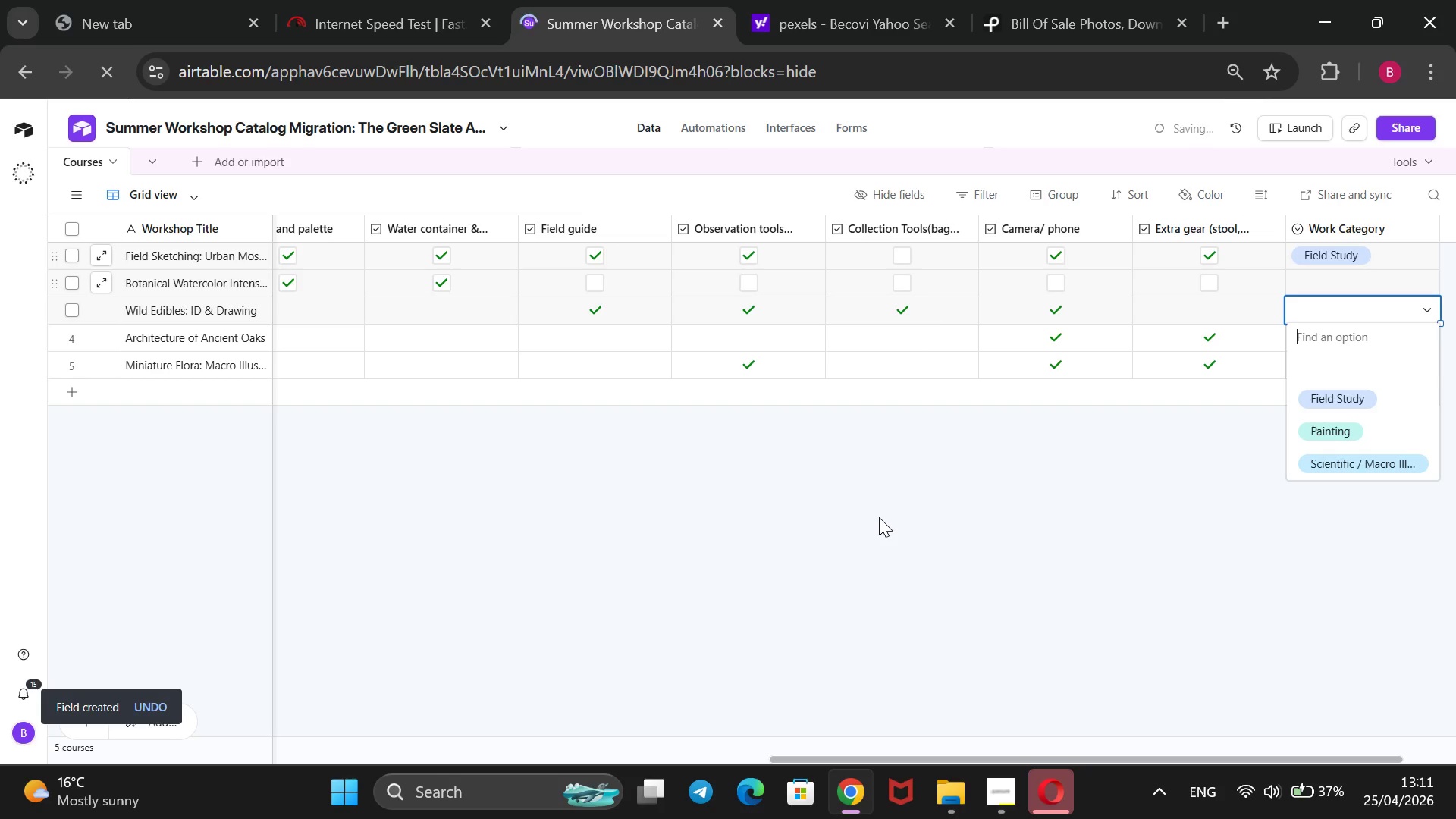 
key(ArrowUp)
 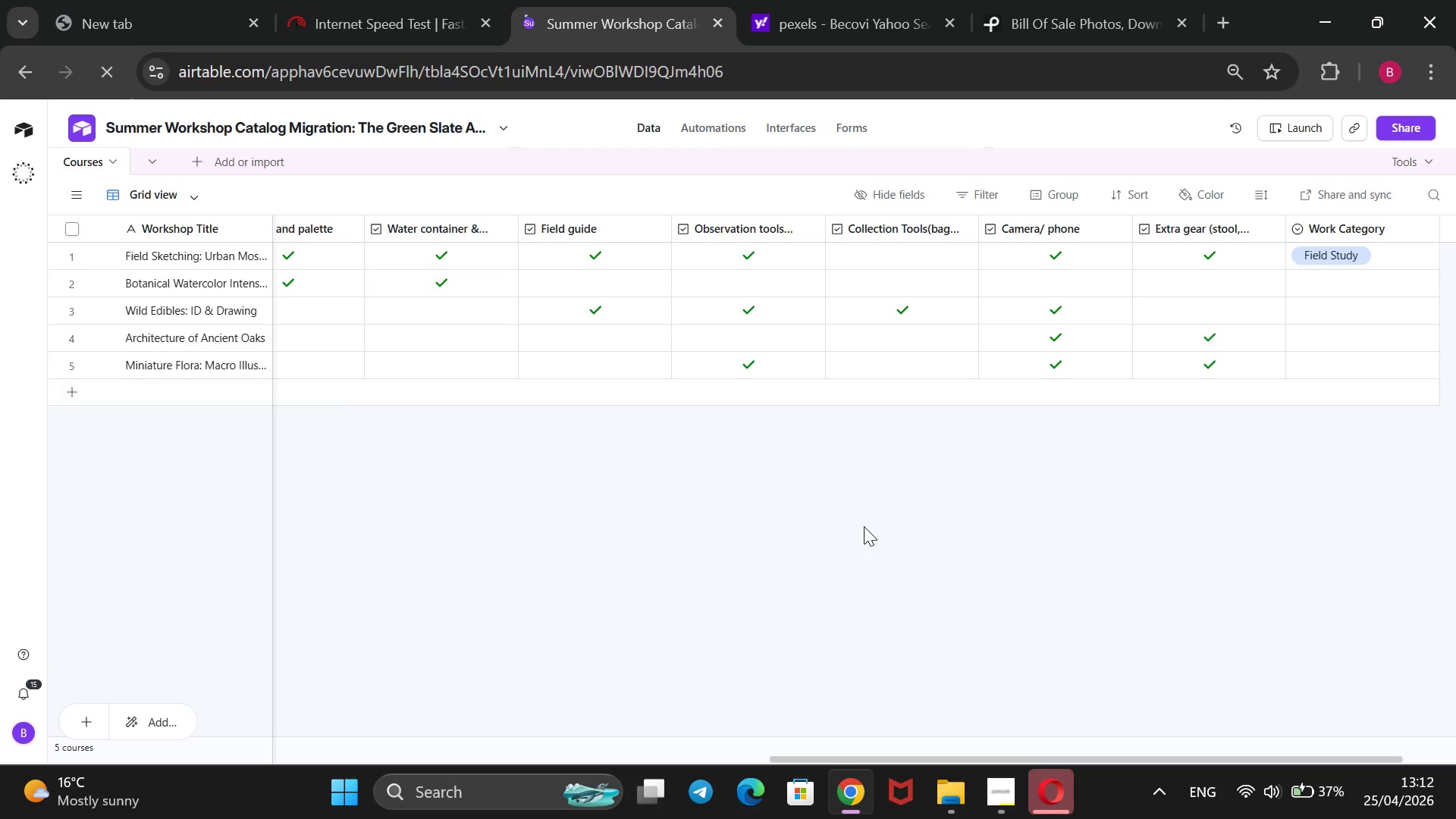 
wait(22.59)
 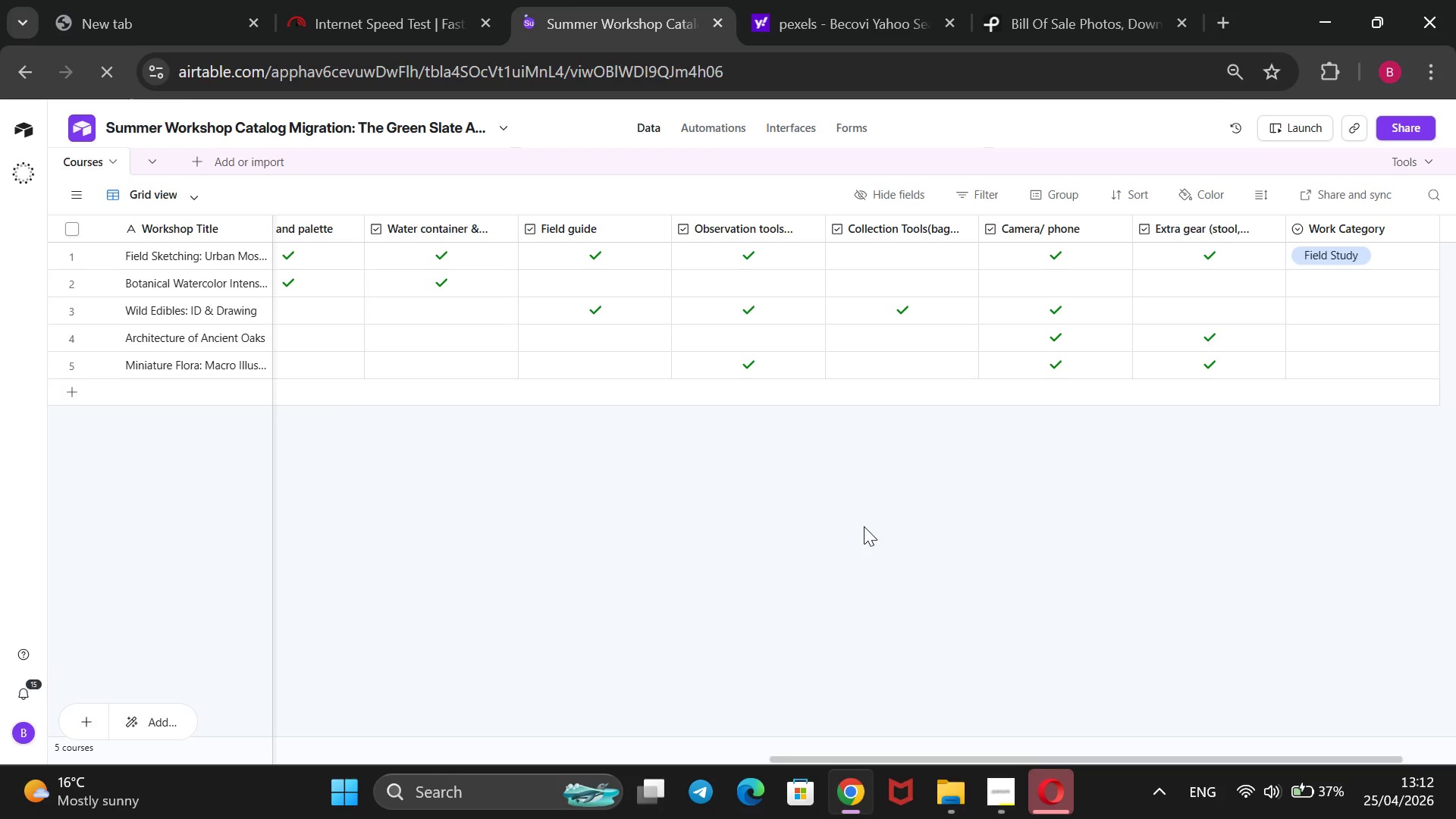 
left_click([1331, 284])
 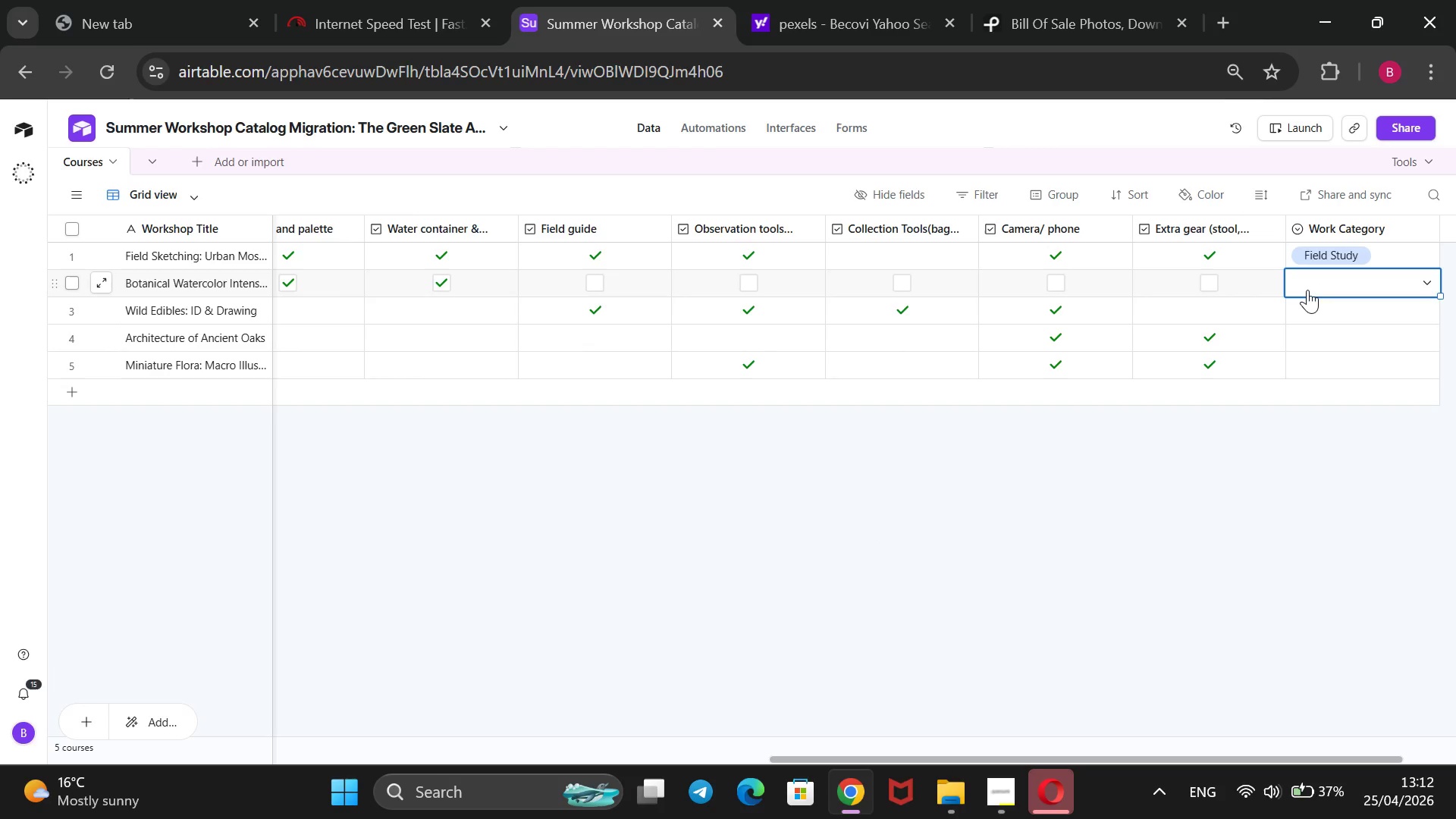 
wait(7.11)
 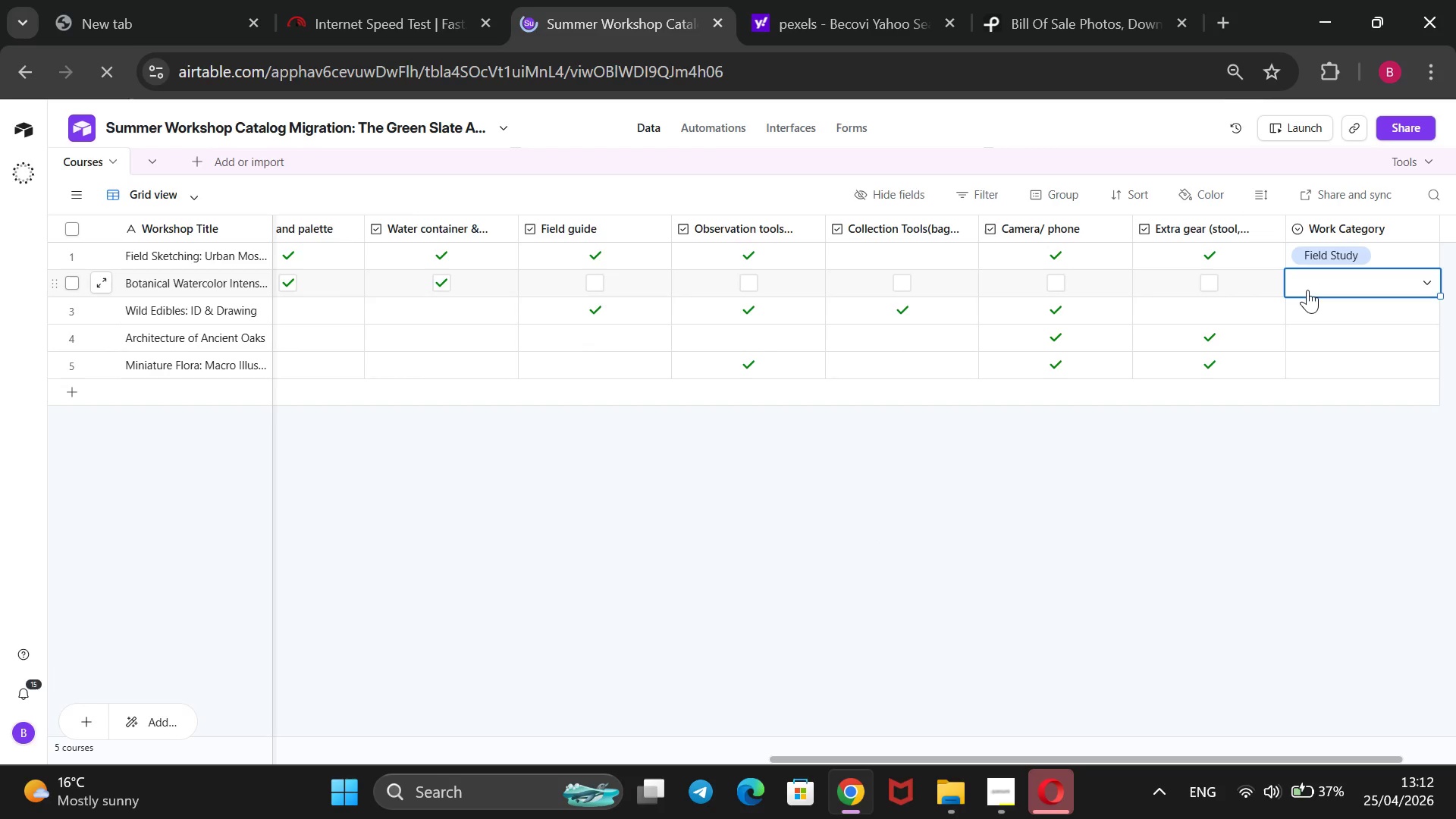 
key(Enter)
 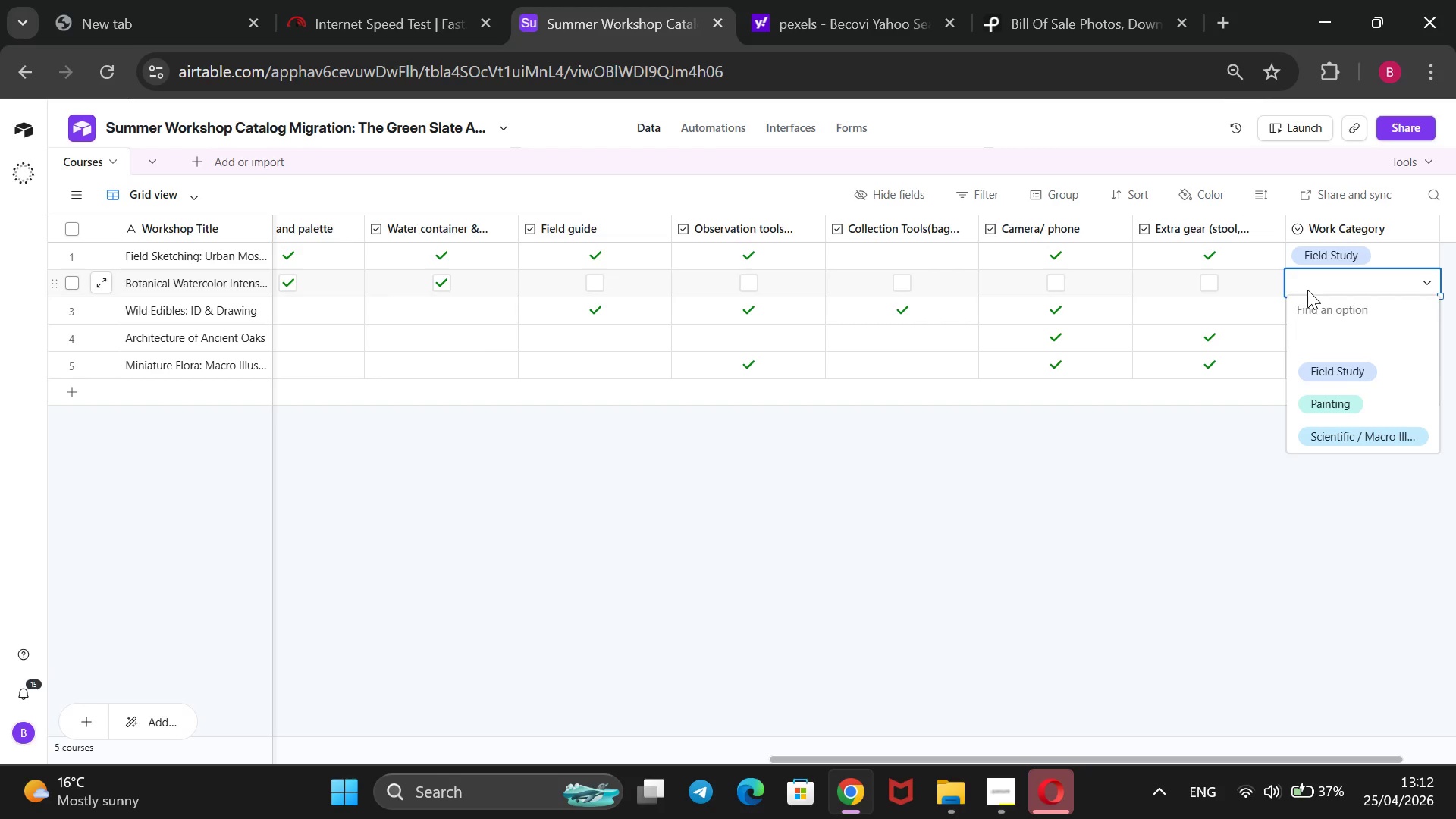 
key(ArrowDown)
 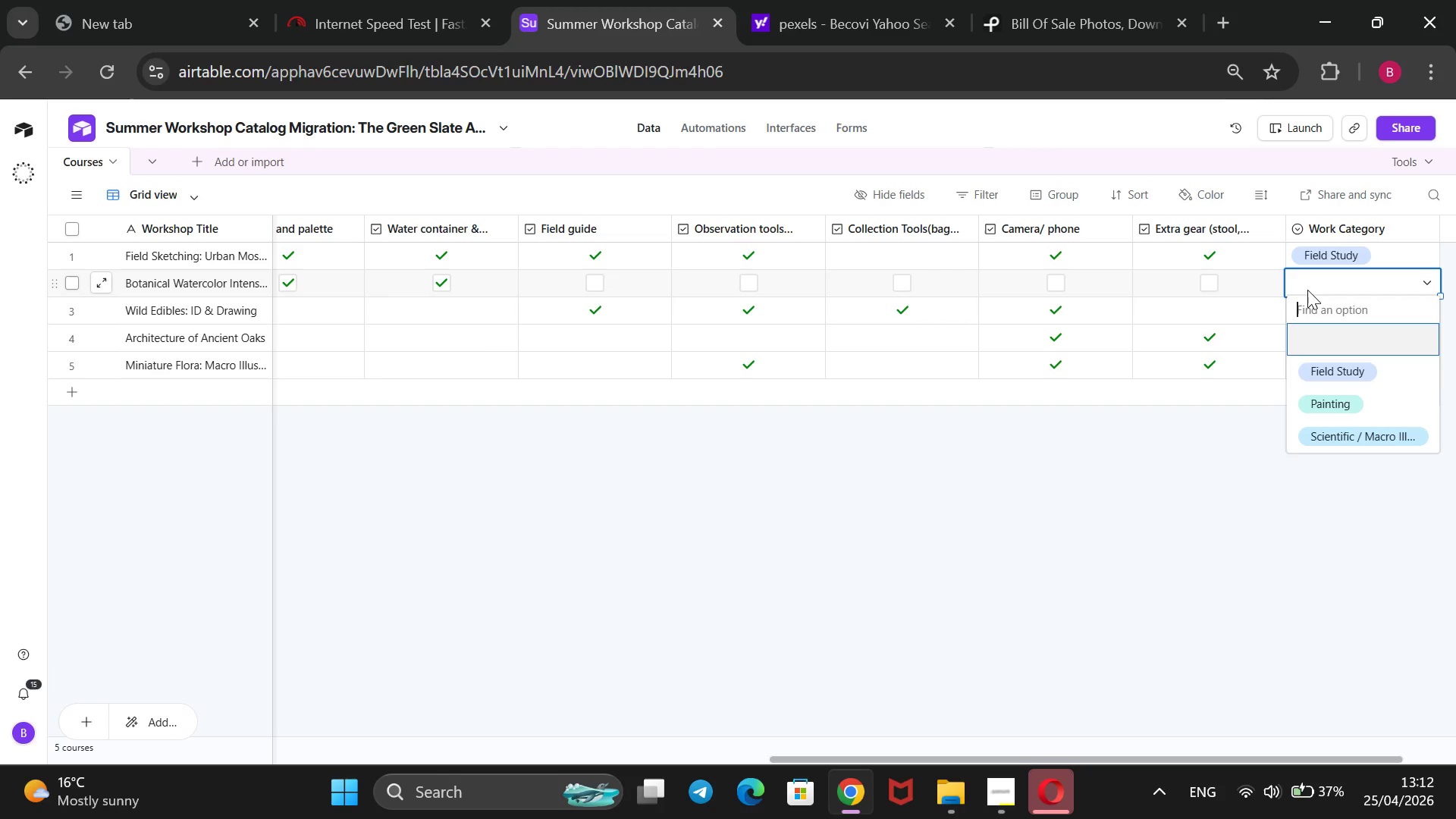 
key(ArrowDown)
 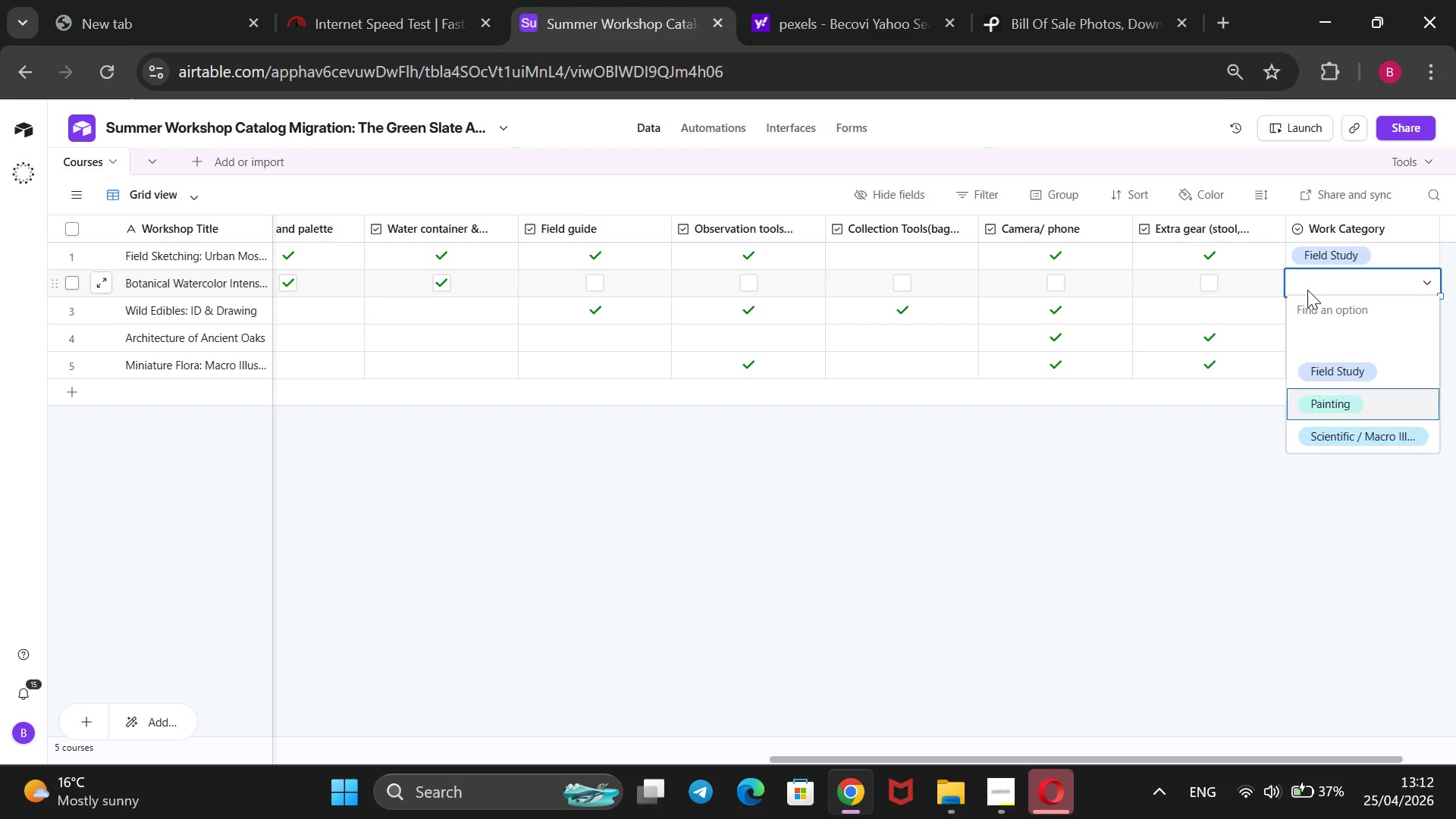 
key(ArrowDown)
 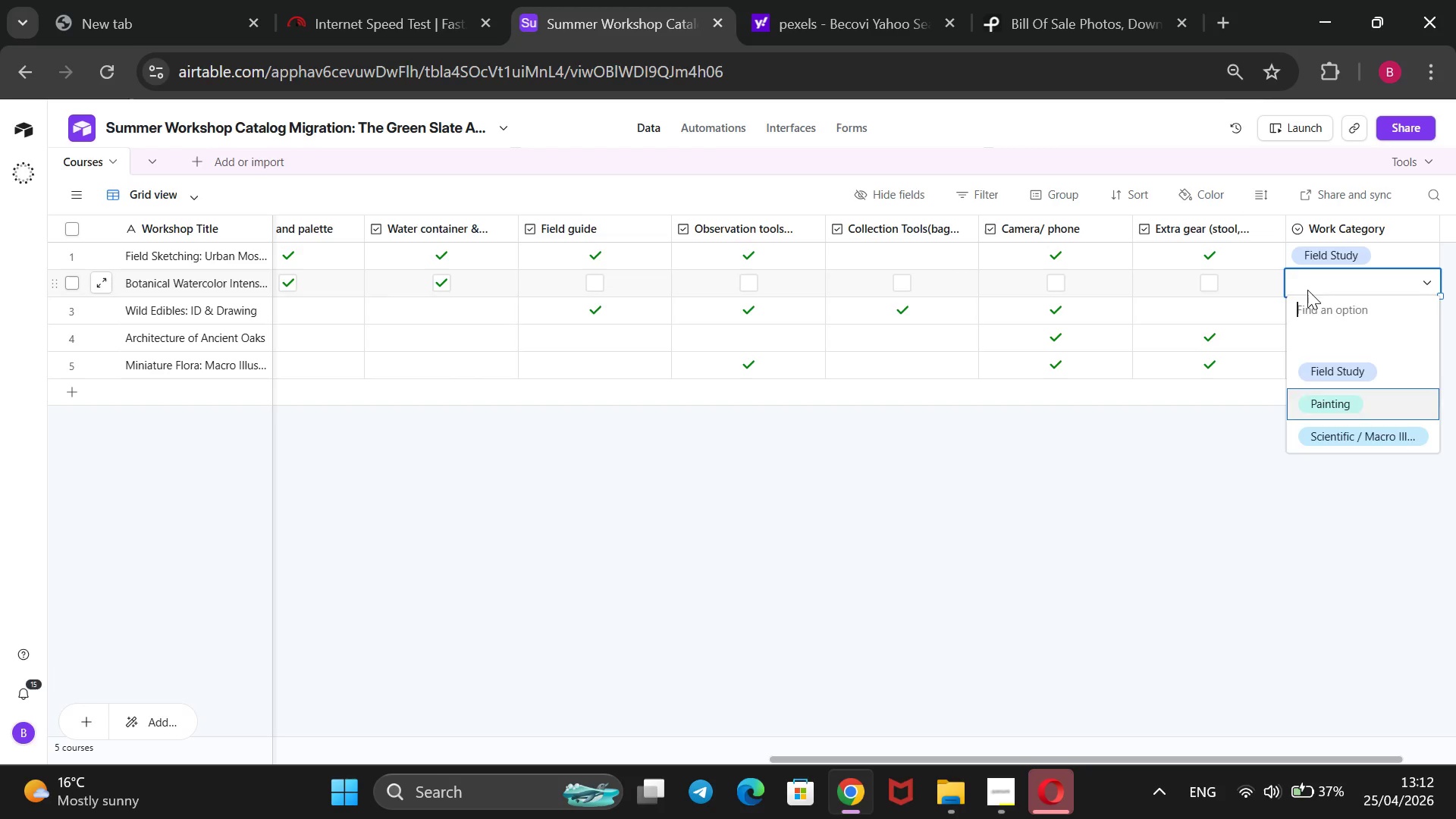 
key(Enter)
 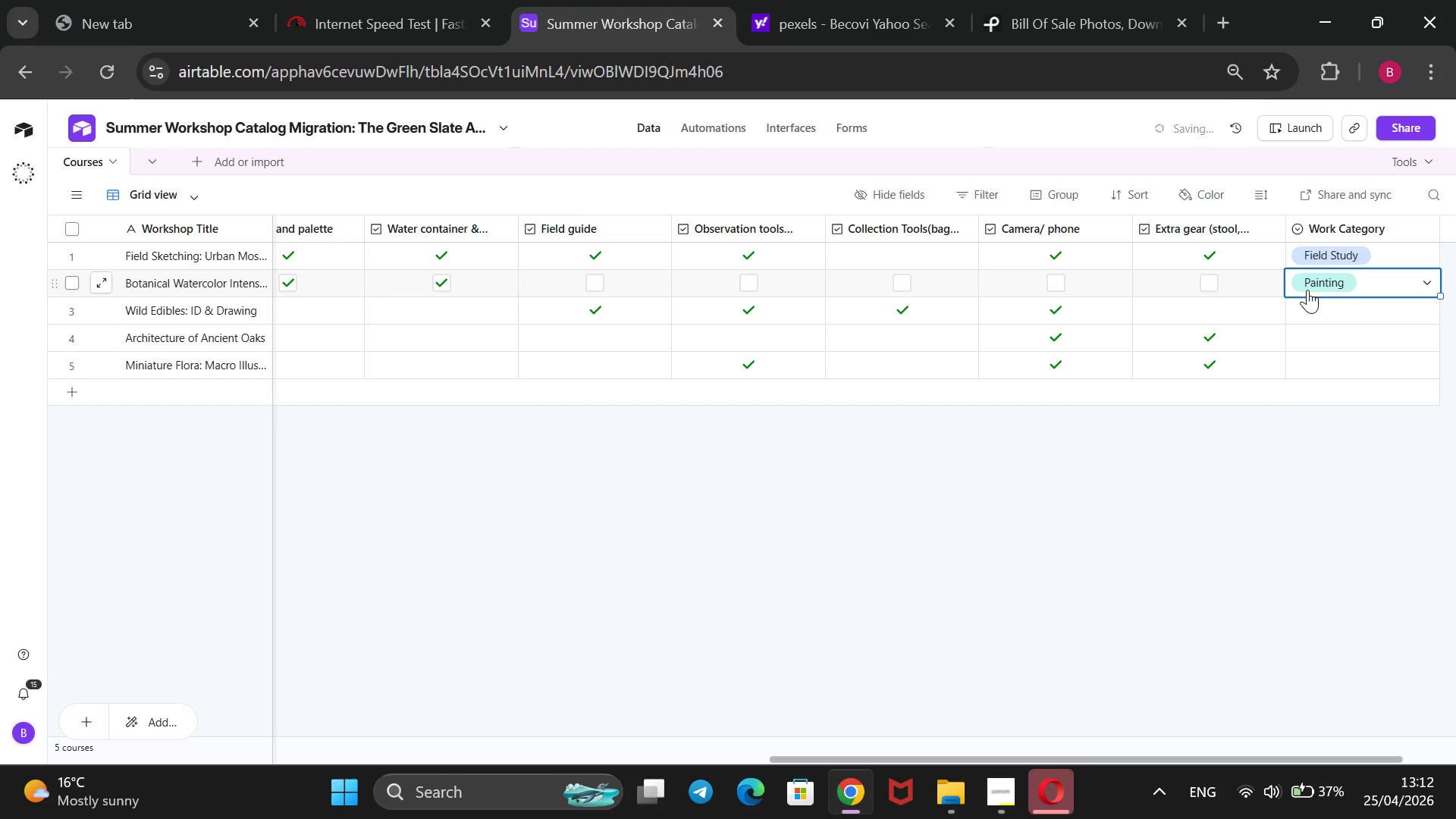 
key(ArrowDown)
 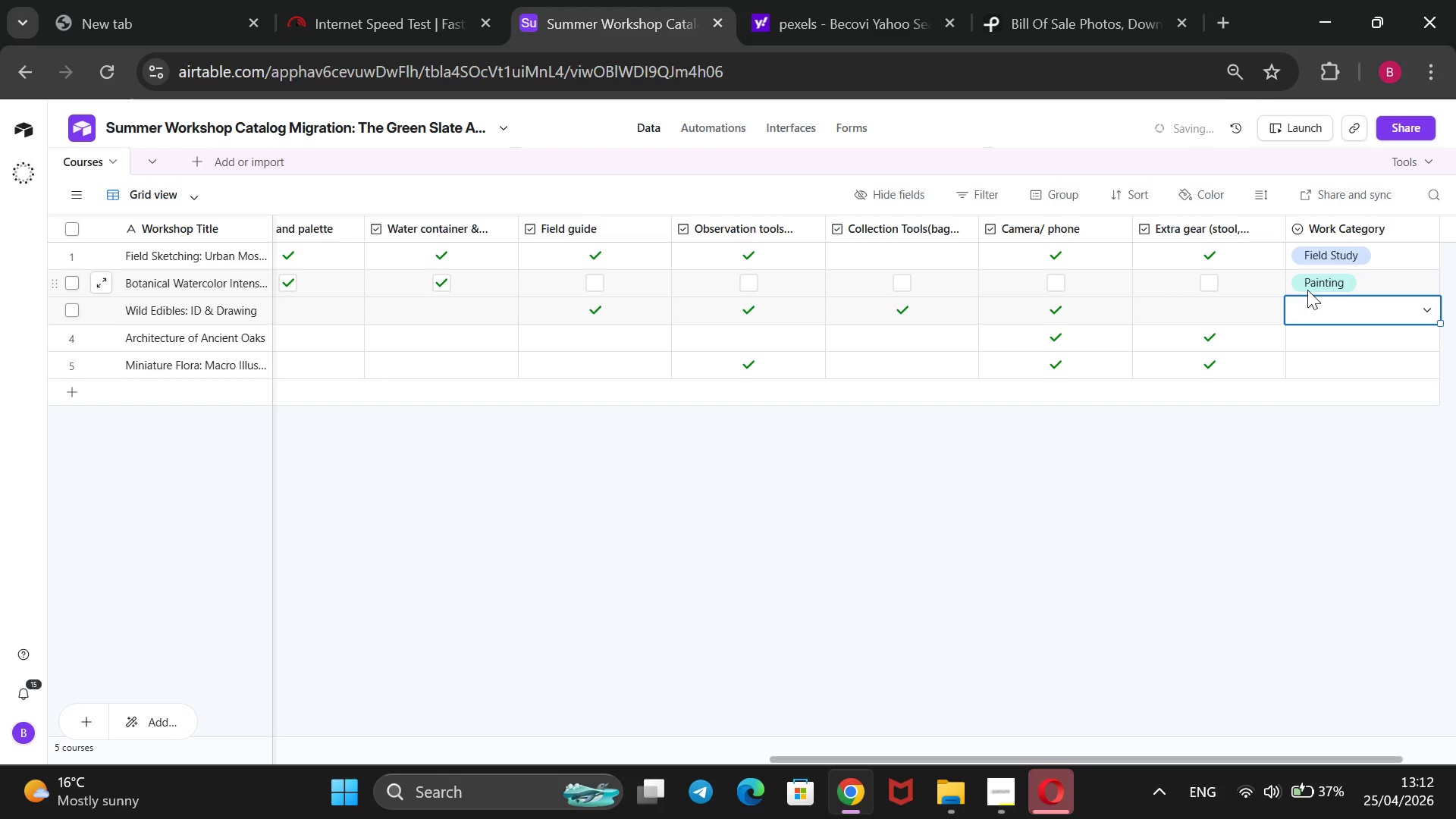 
key(Enter)
 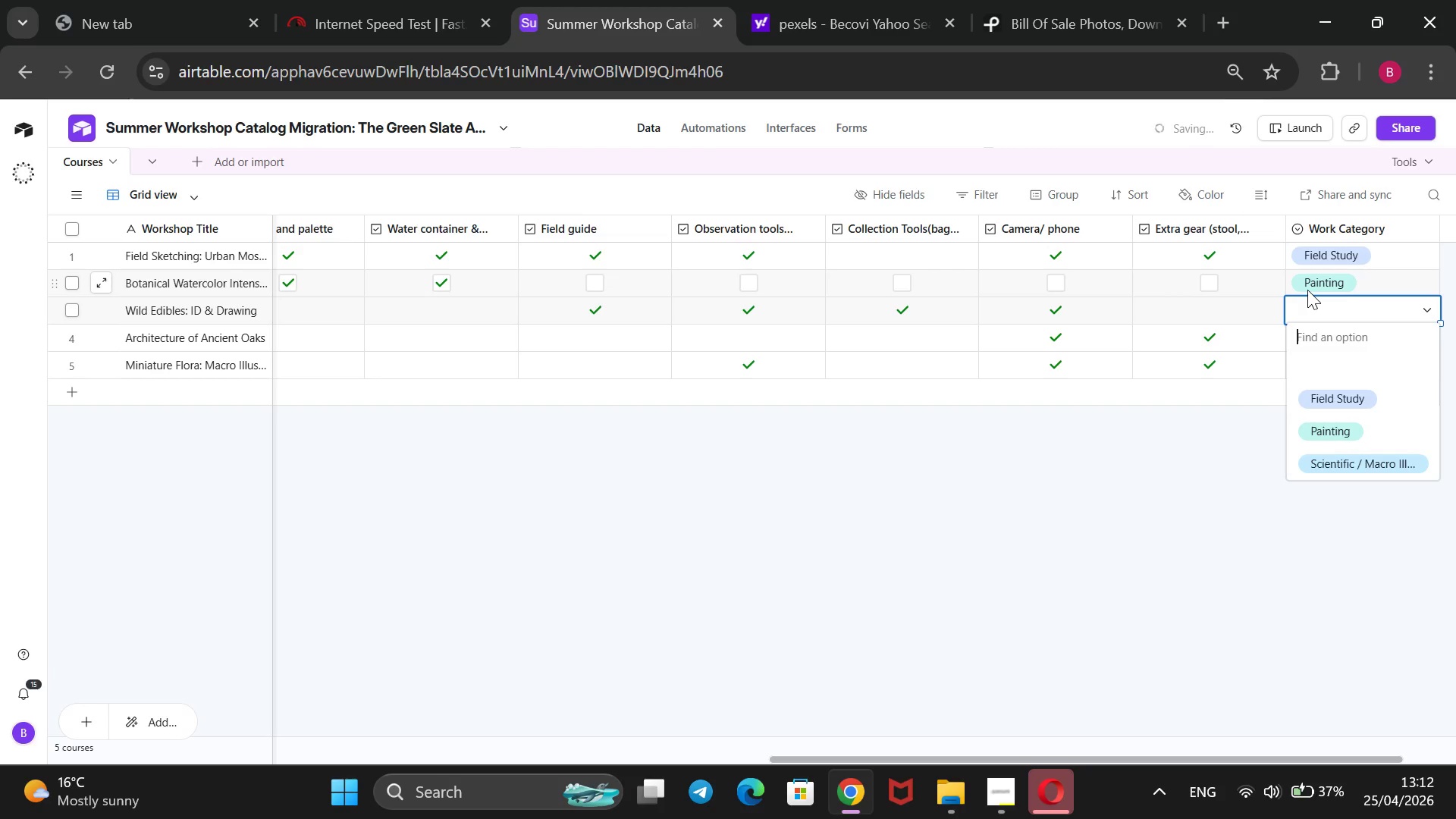 
key(ArrowDown)
 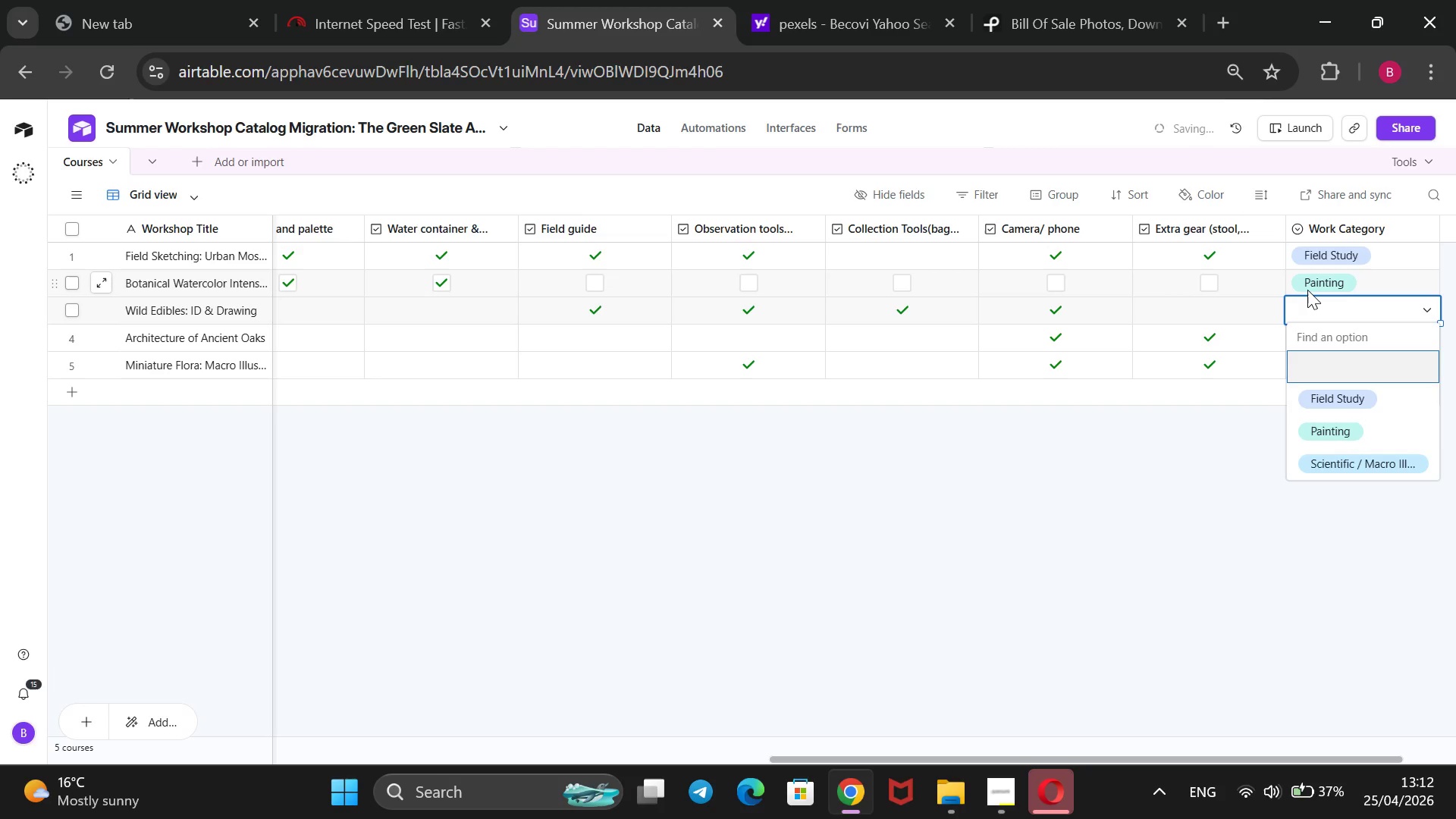 
key(ArrowDown)
 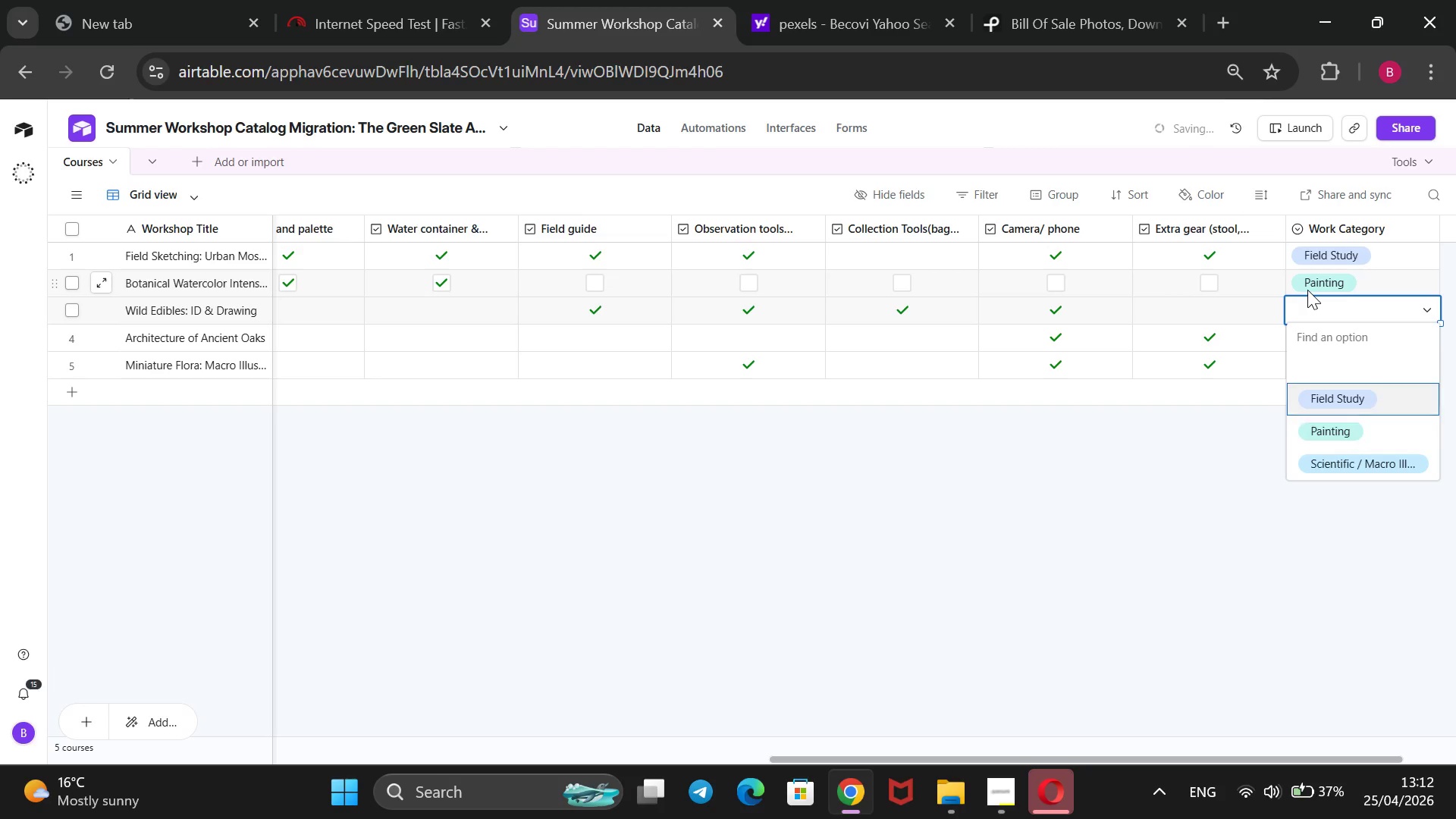 
key(ArrowDown)
 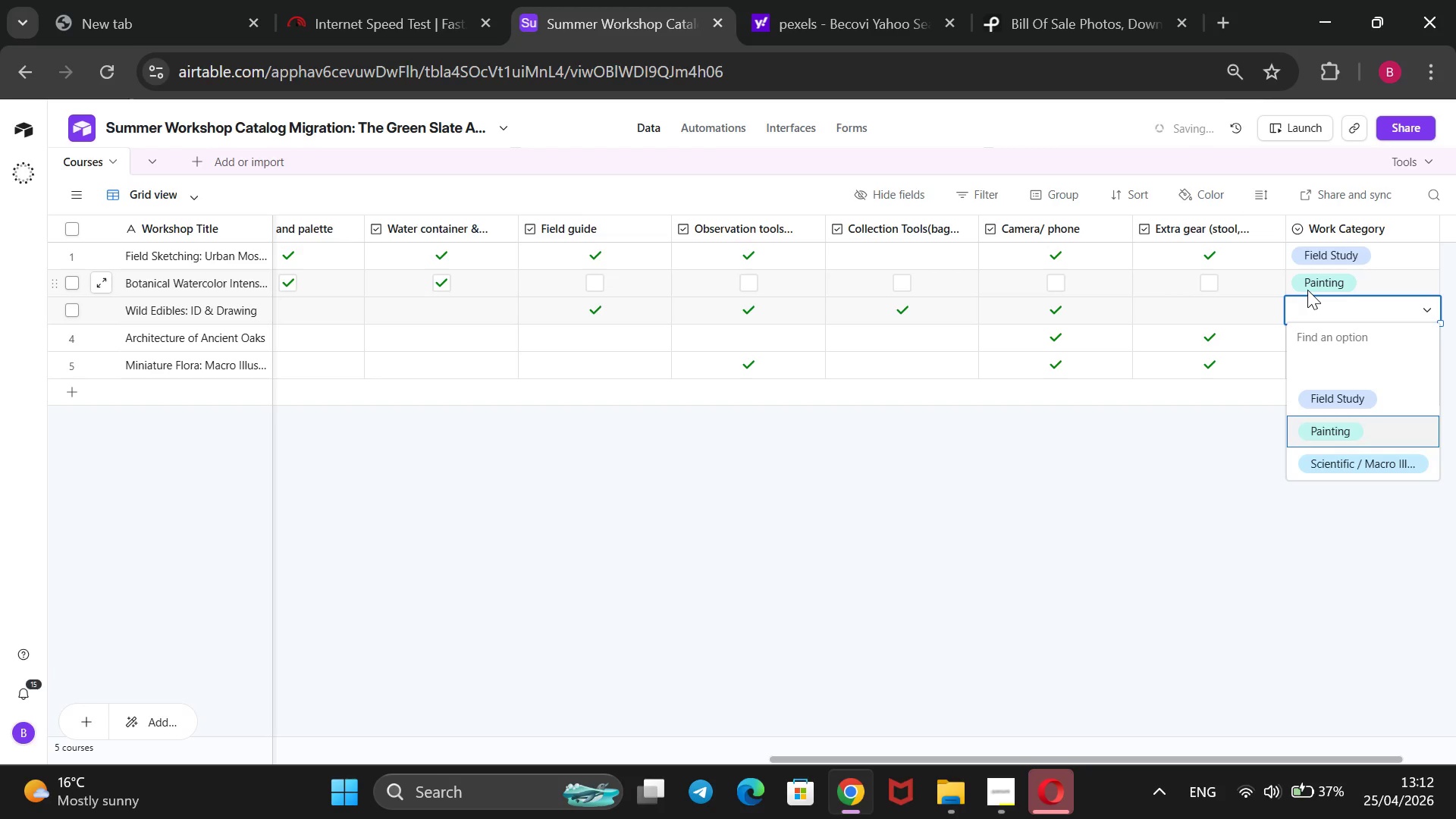 
key(ArrowUp)
 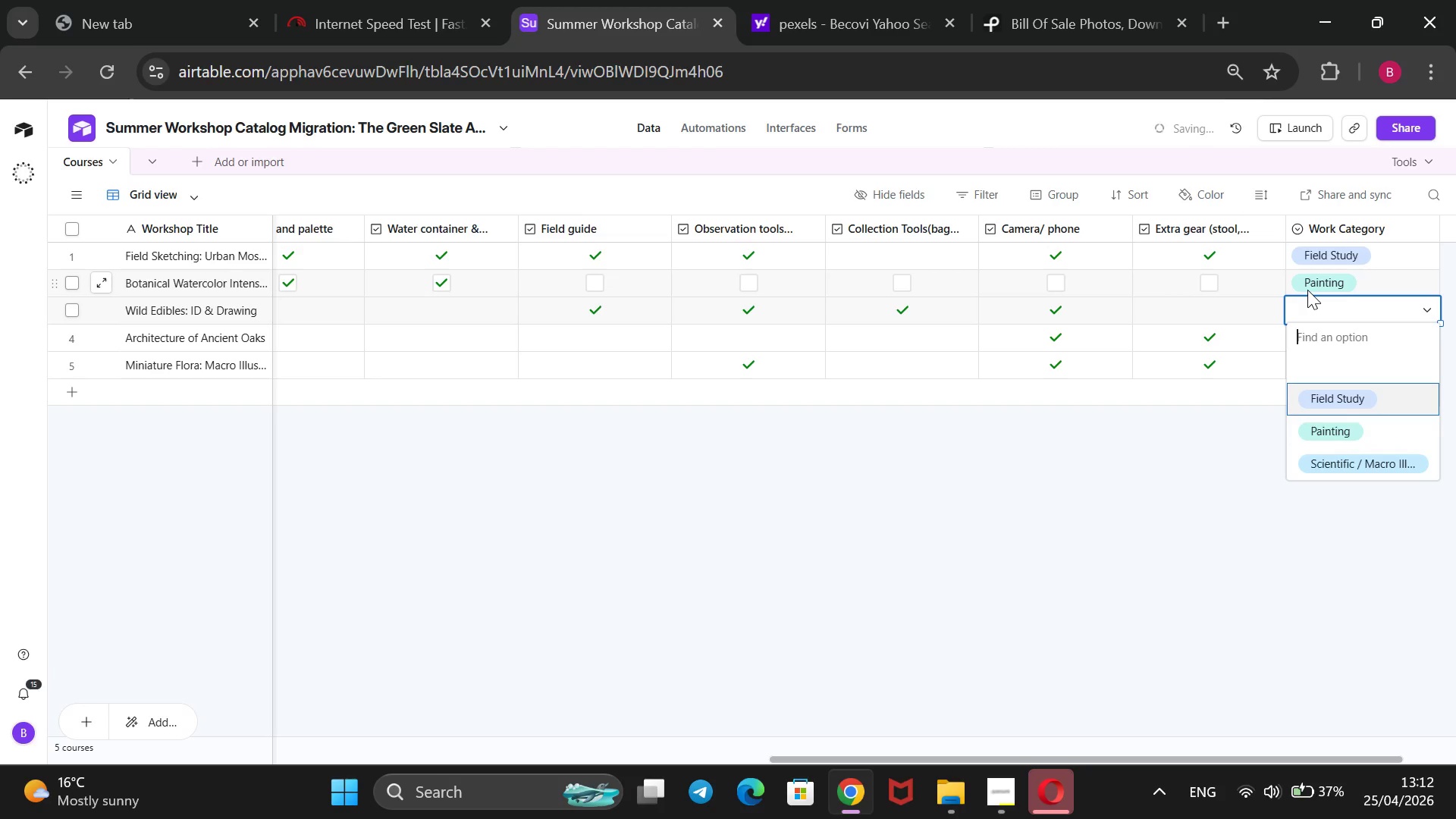 
key(Enter)
 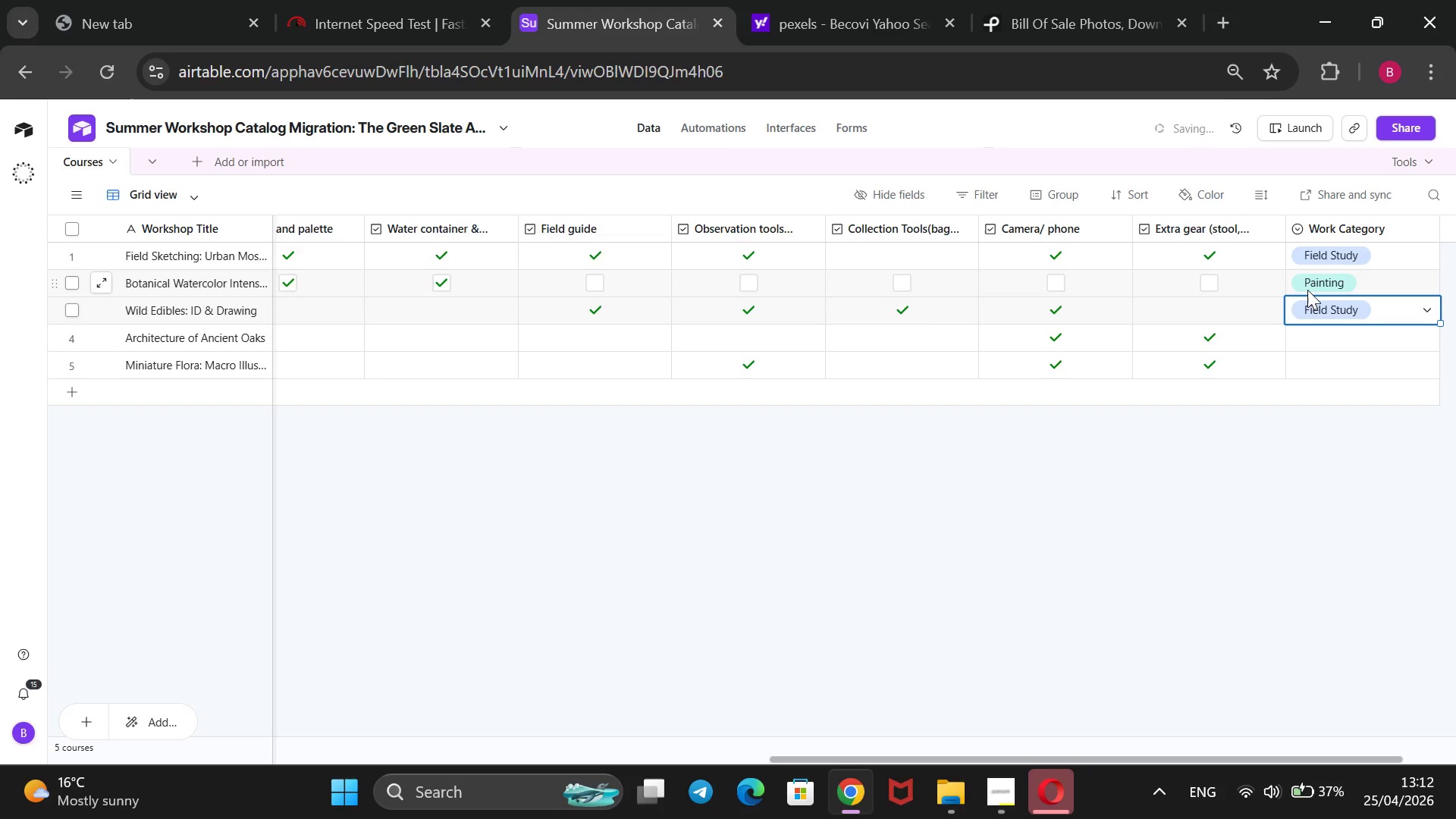 
key(ArrowDown)
 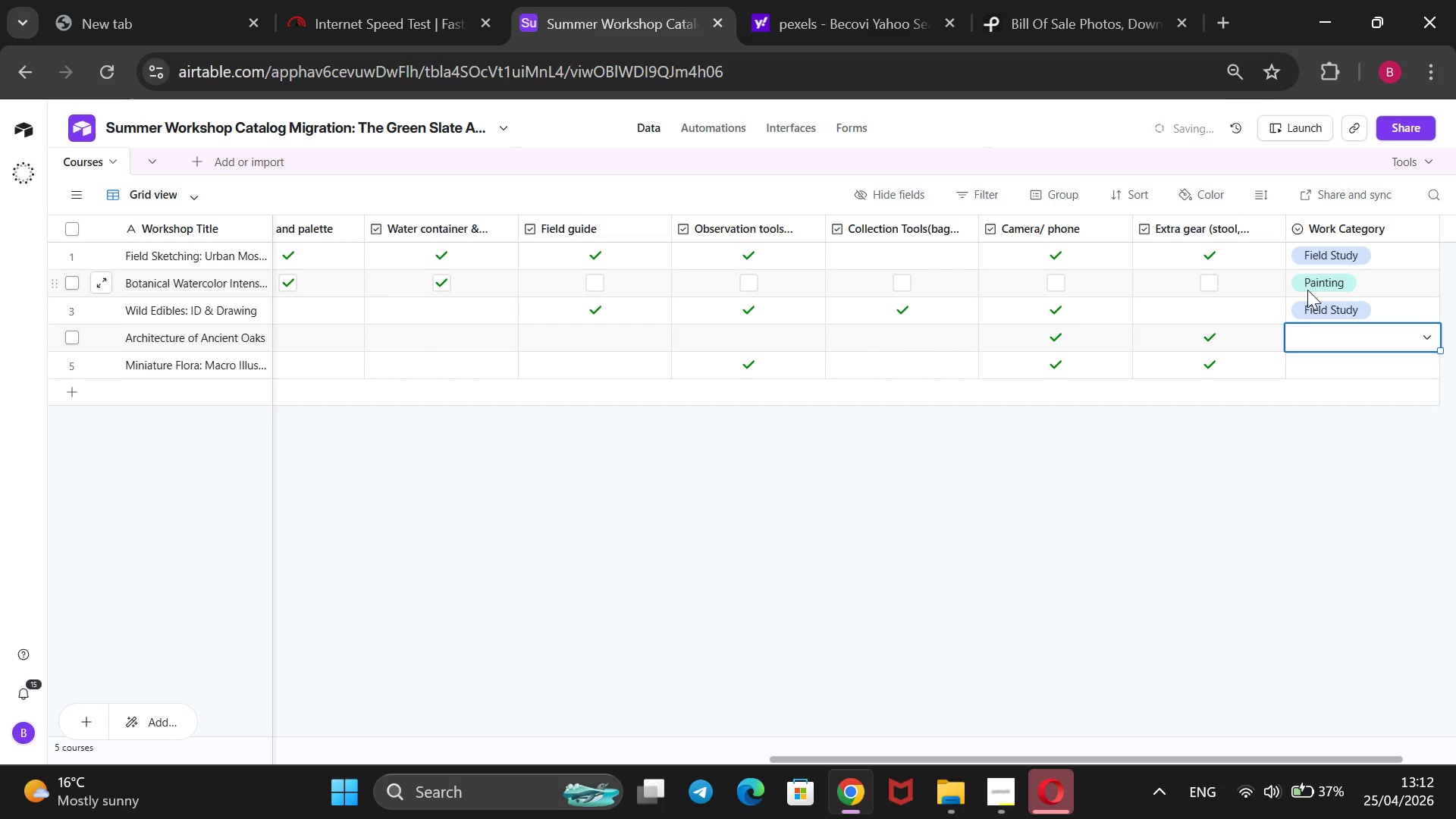 
key(Enter)
 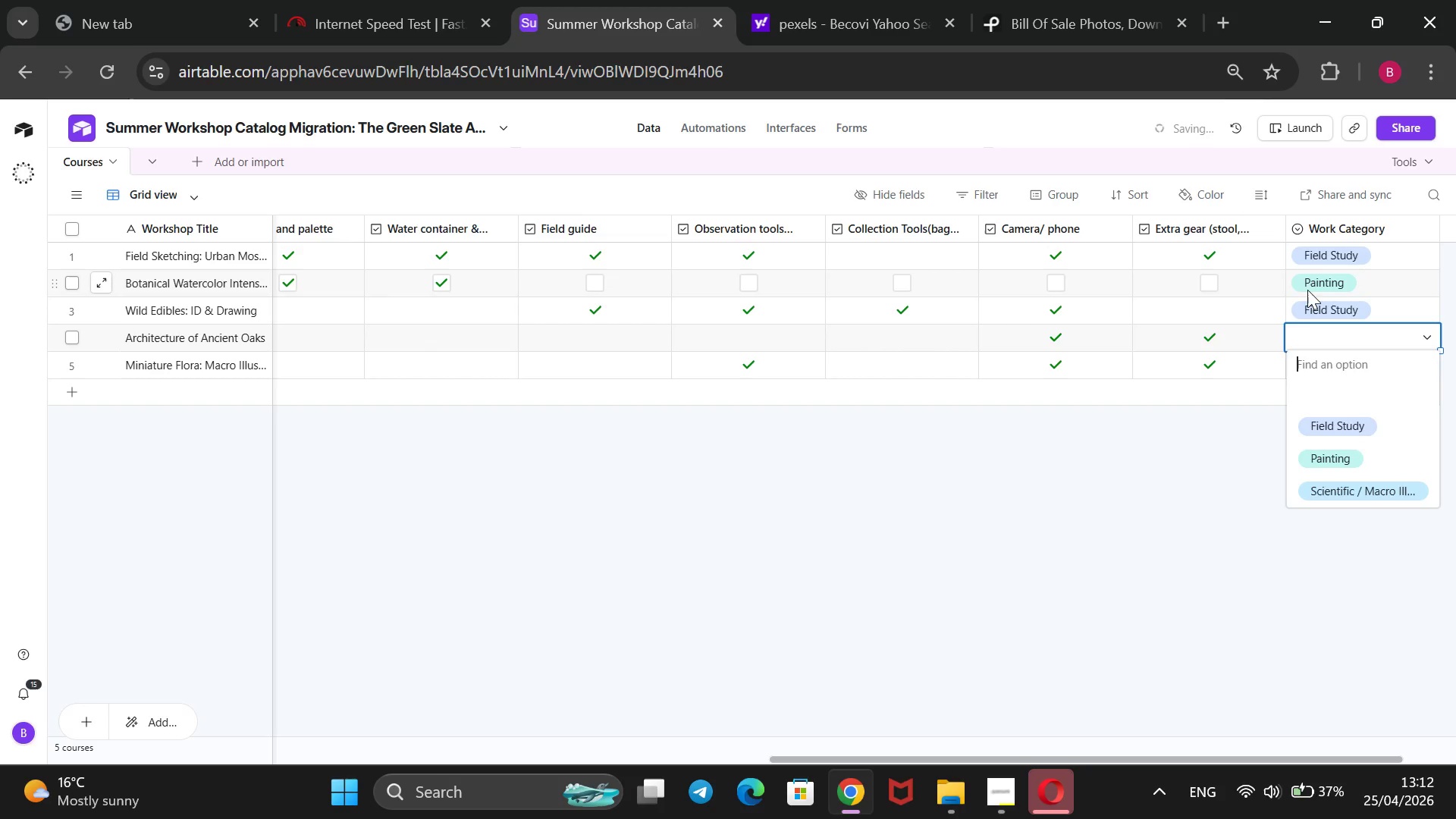 
key(ArrowDown)
 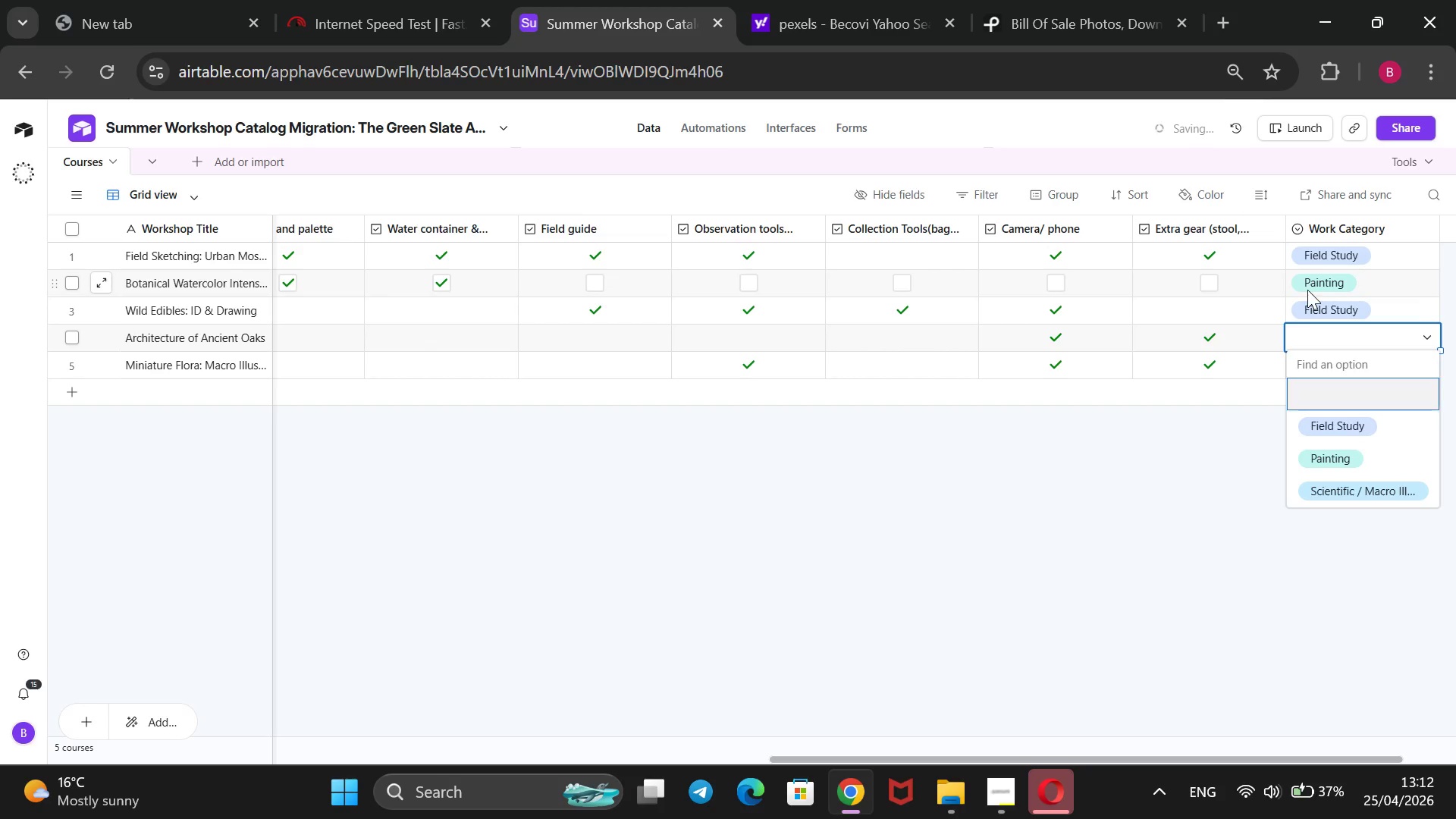 
key(ArrowDown)
 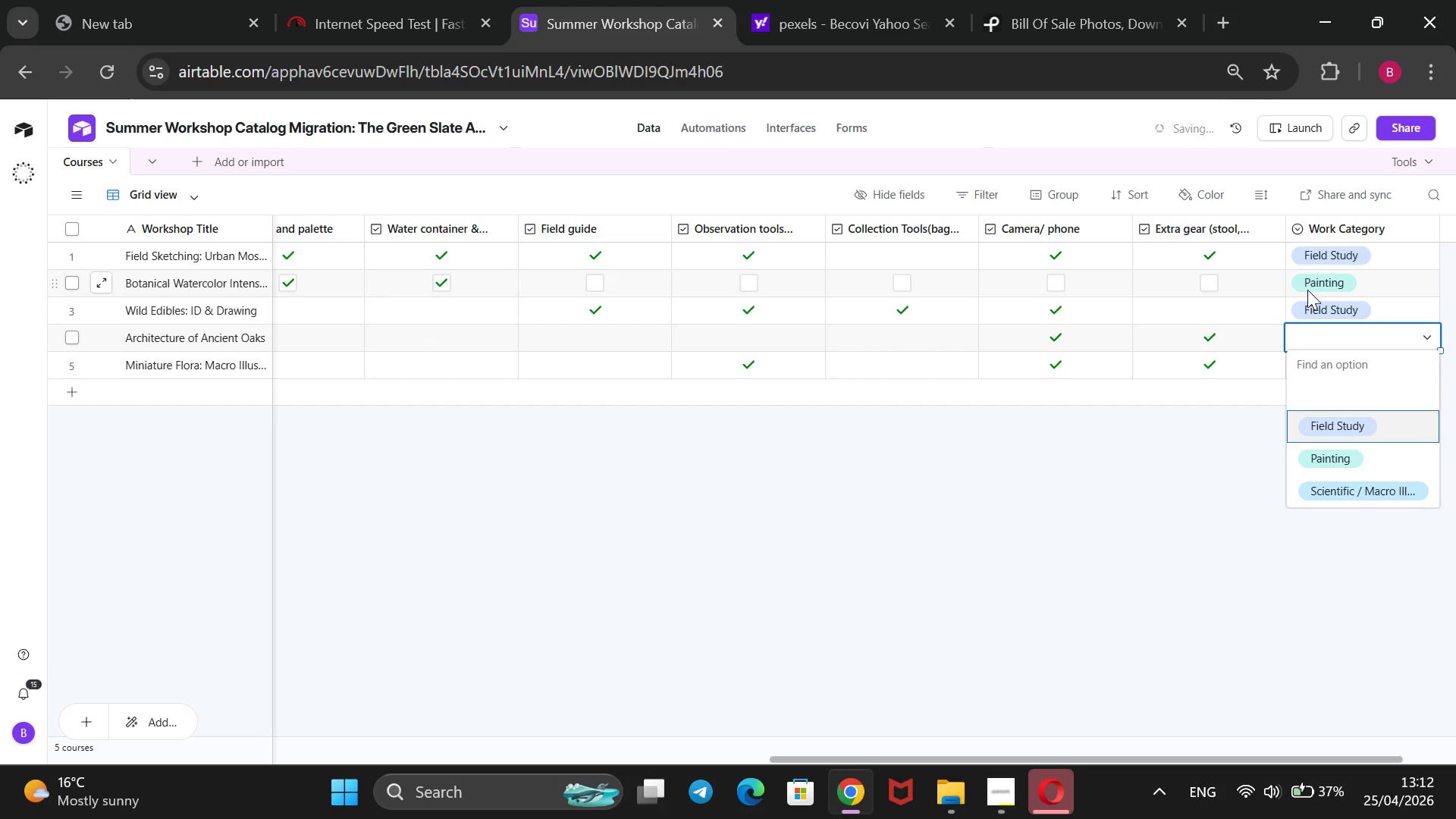 
key(ArrowDown)
 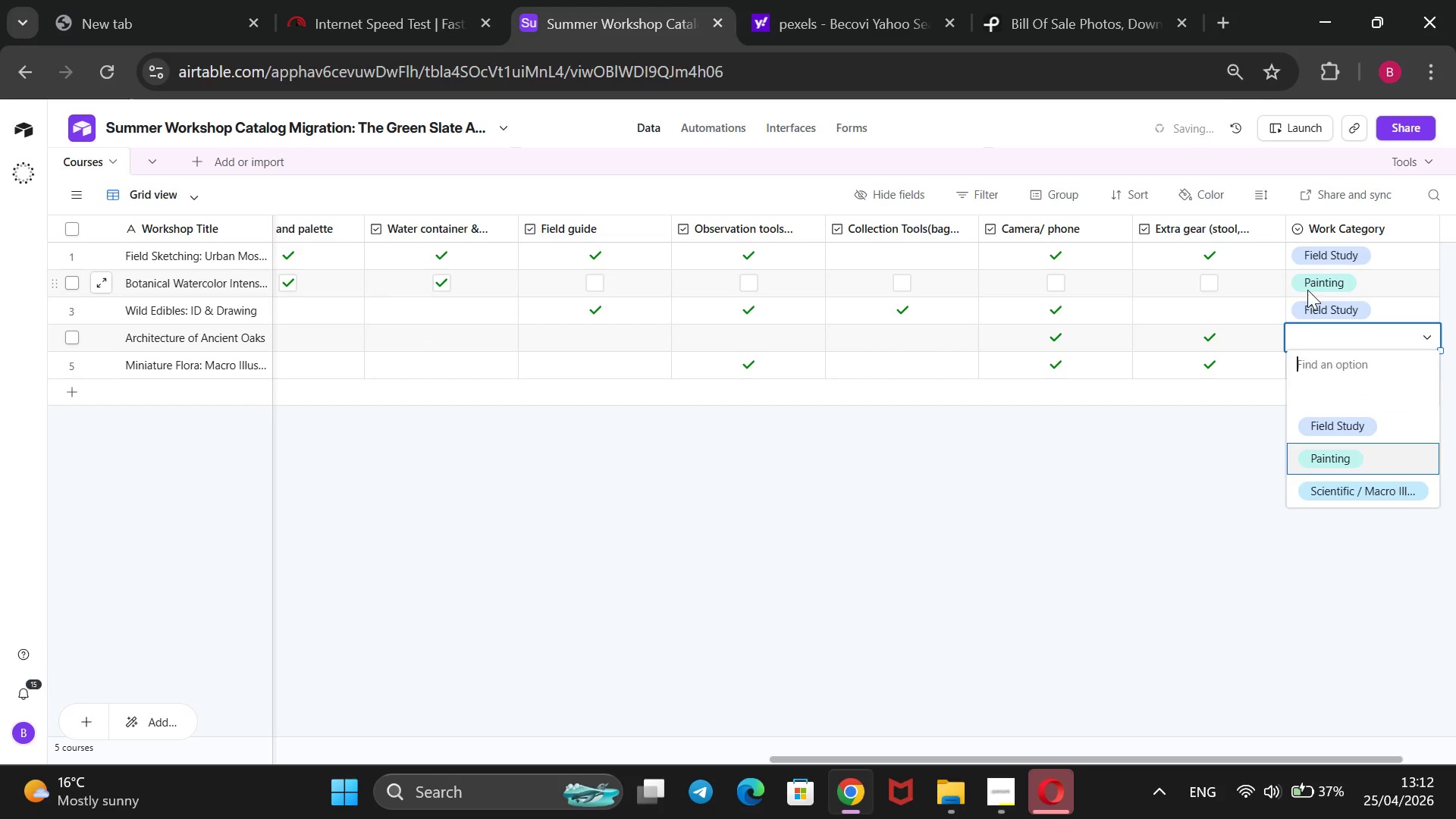 
key(ArrowDown)
 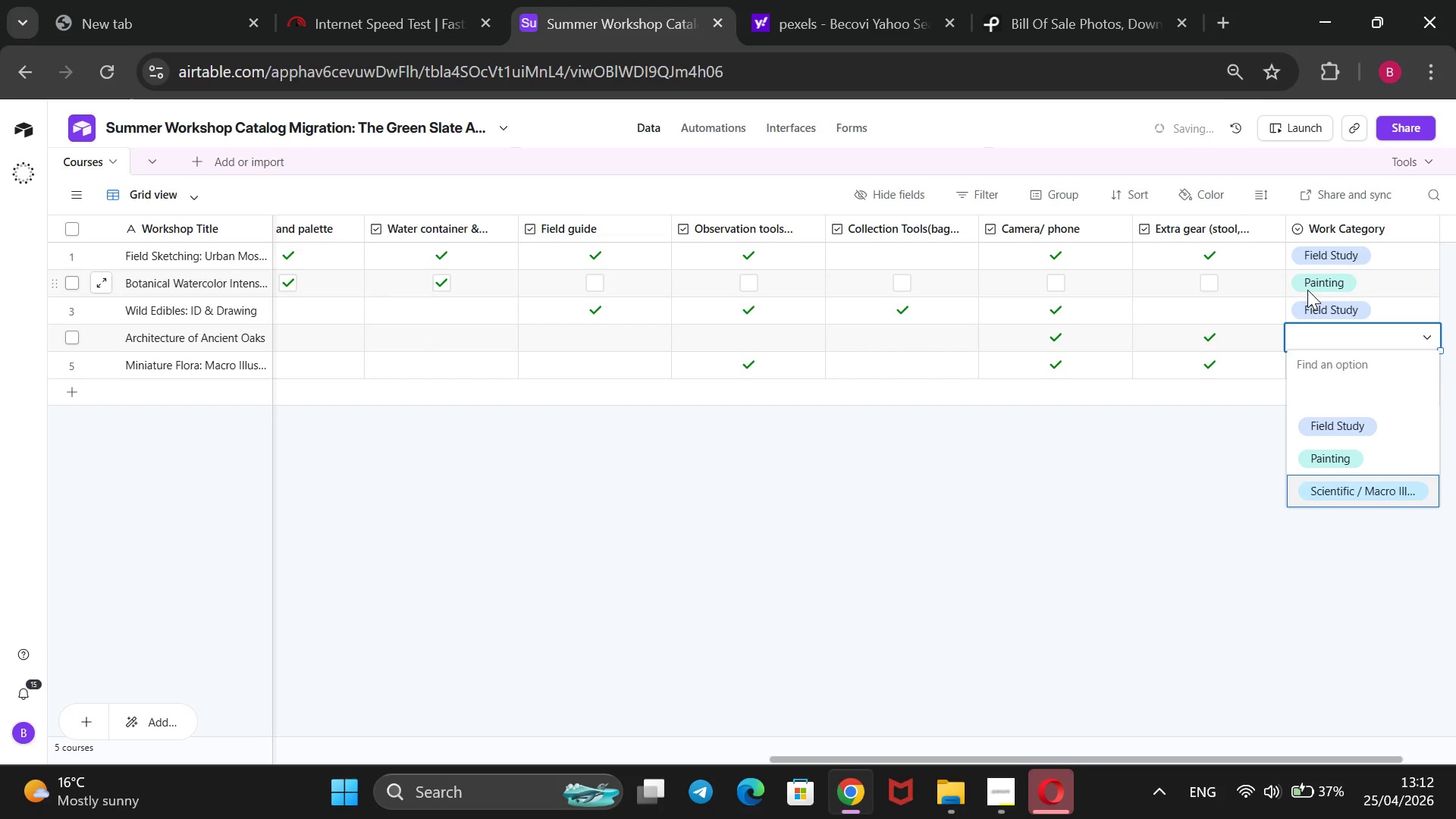 
key(Enter)
 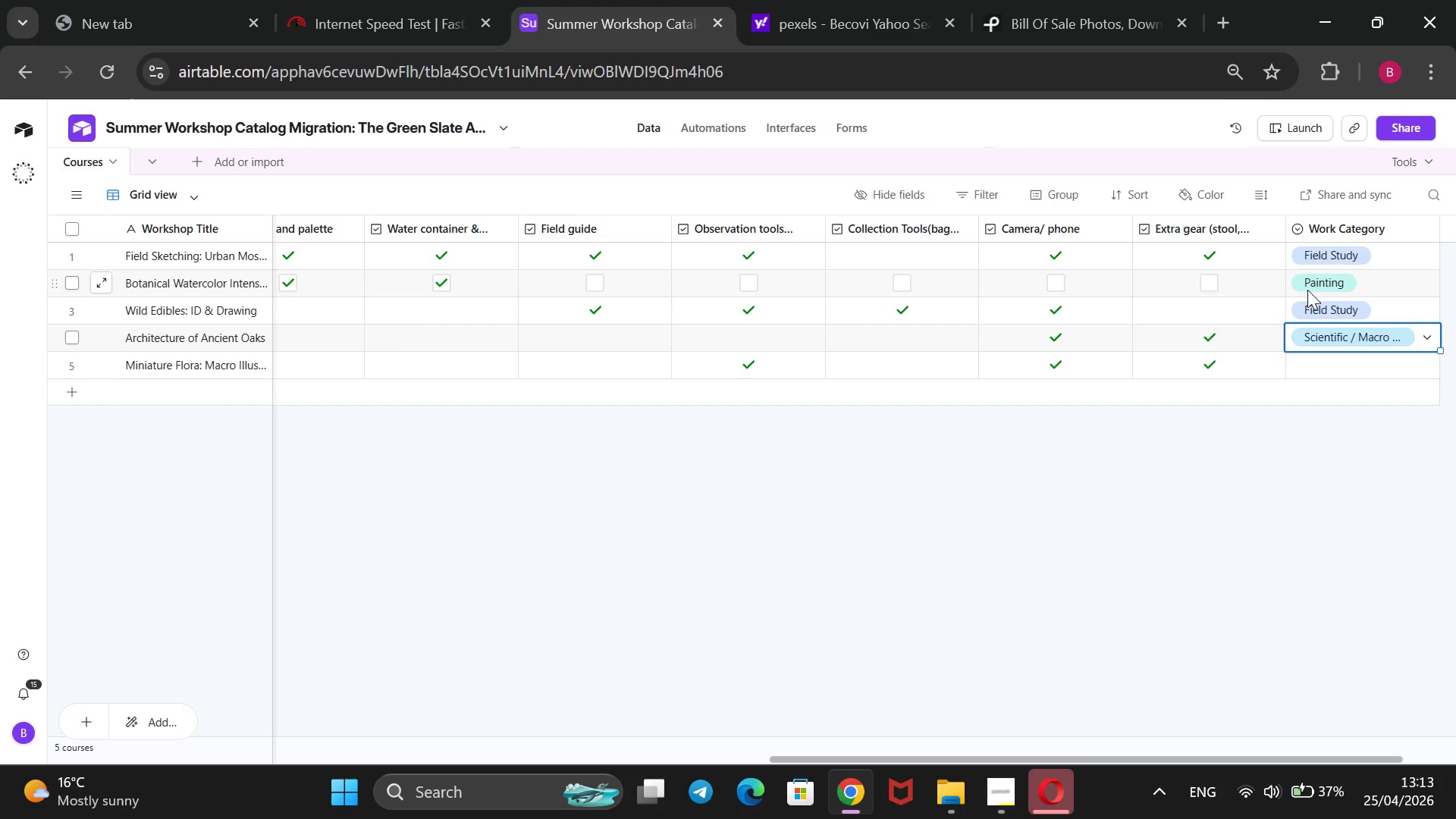 
wait(36.5)
 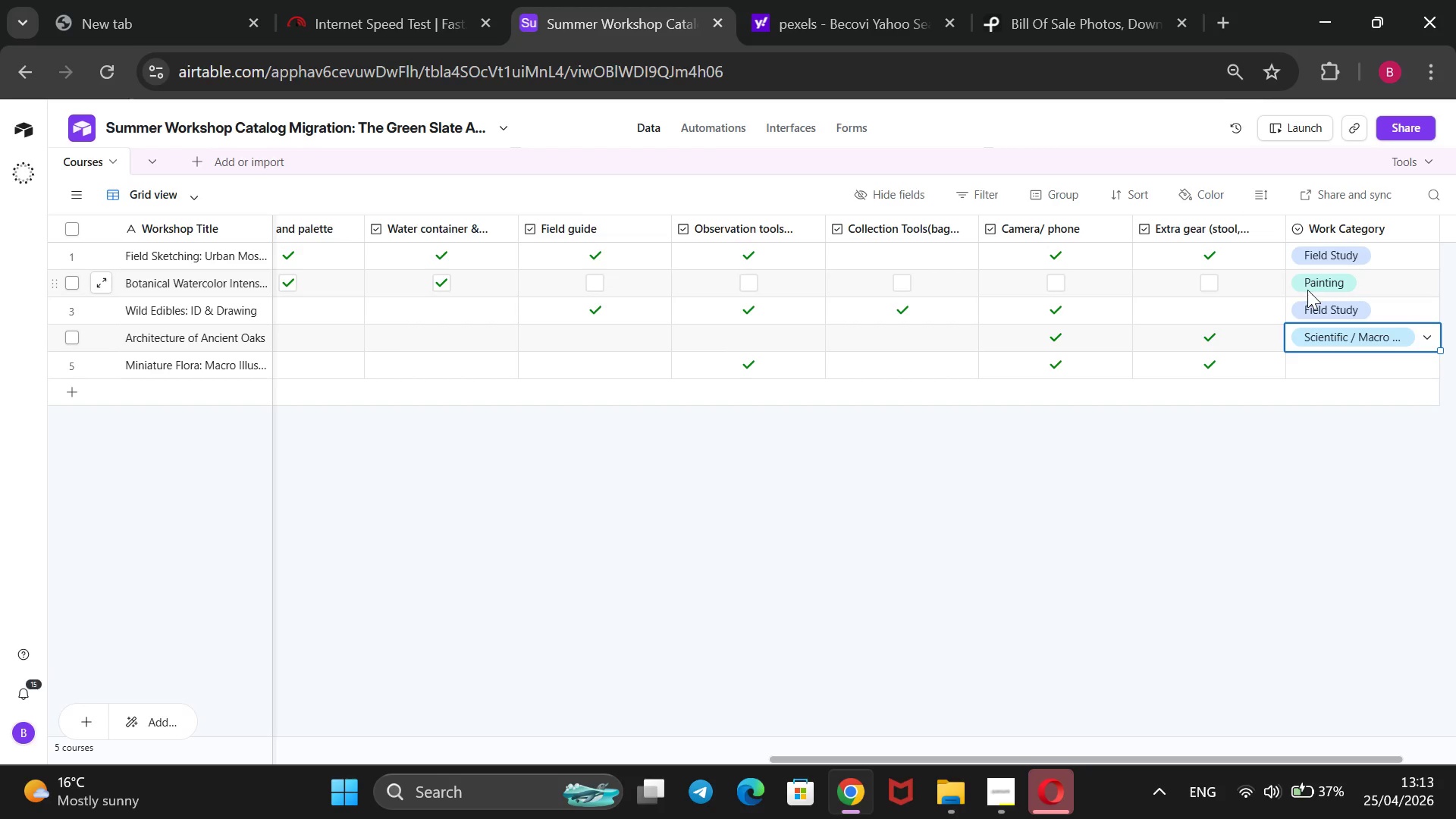 
key(Enter)
 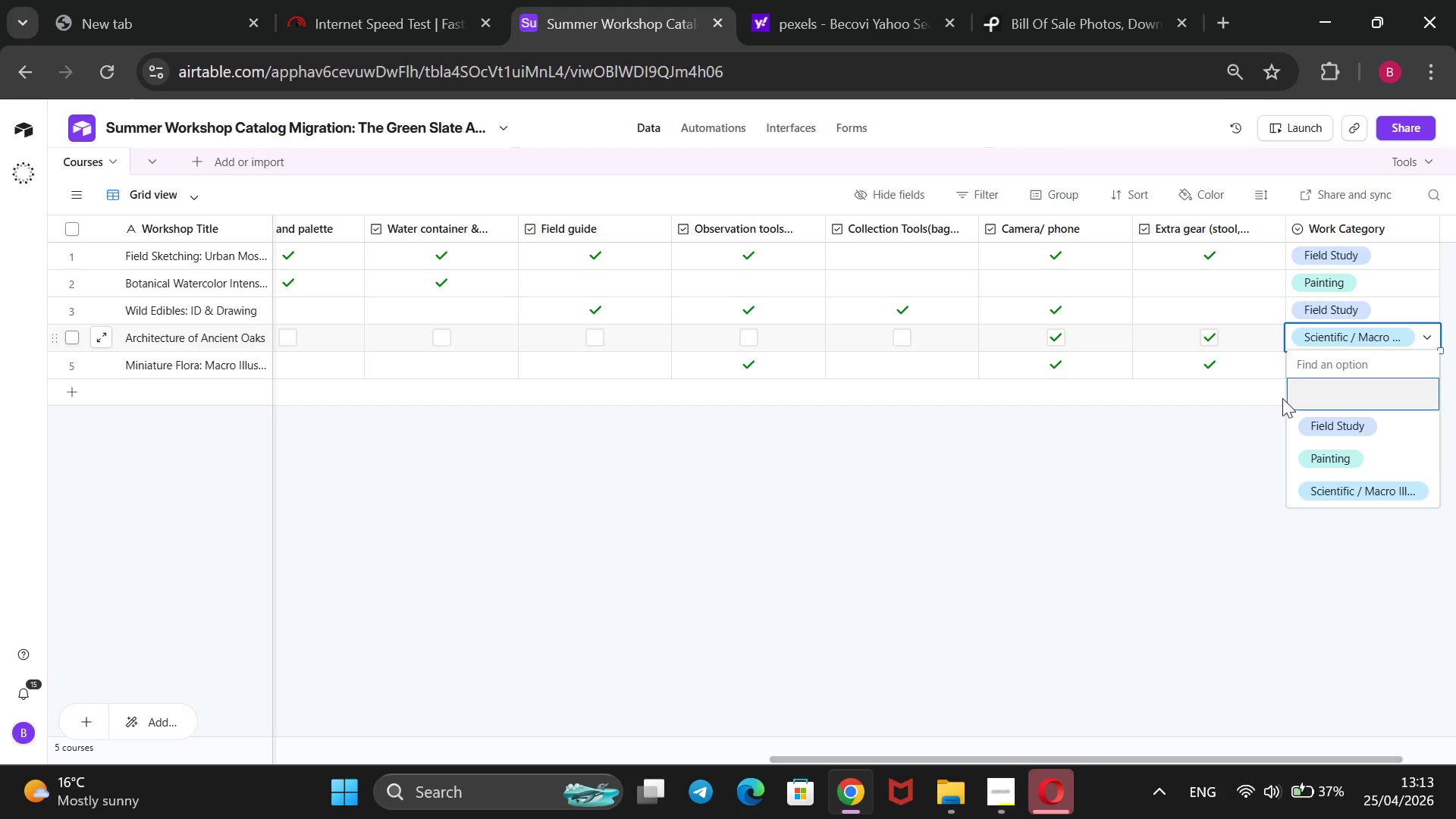 
left_click([1225, 431])
 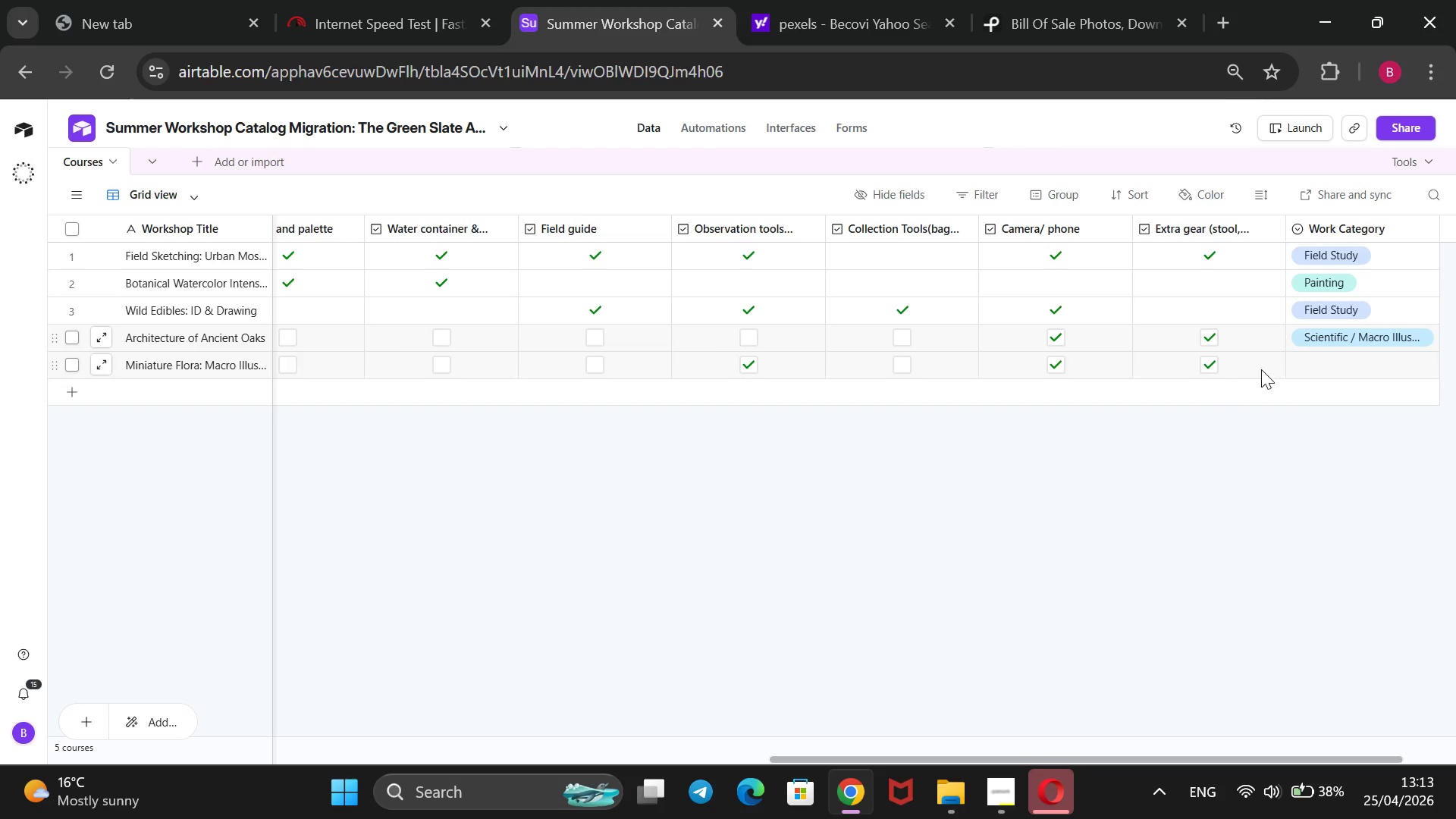 
left_click([1316, 356])
 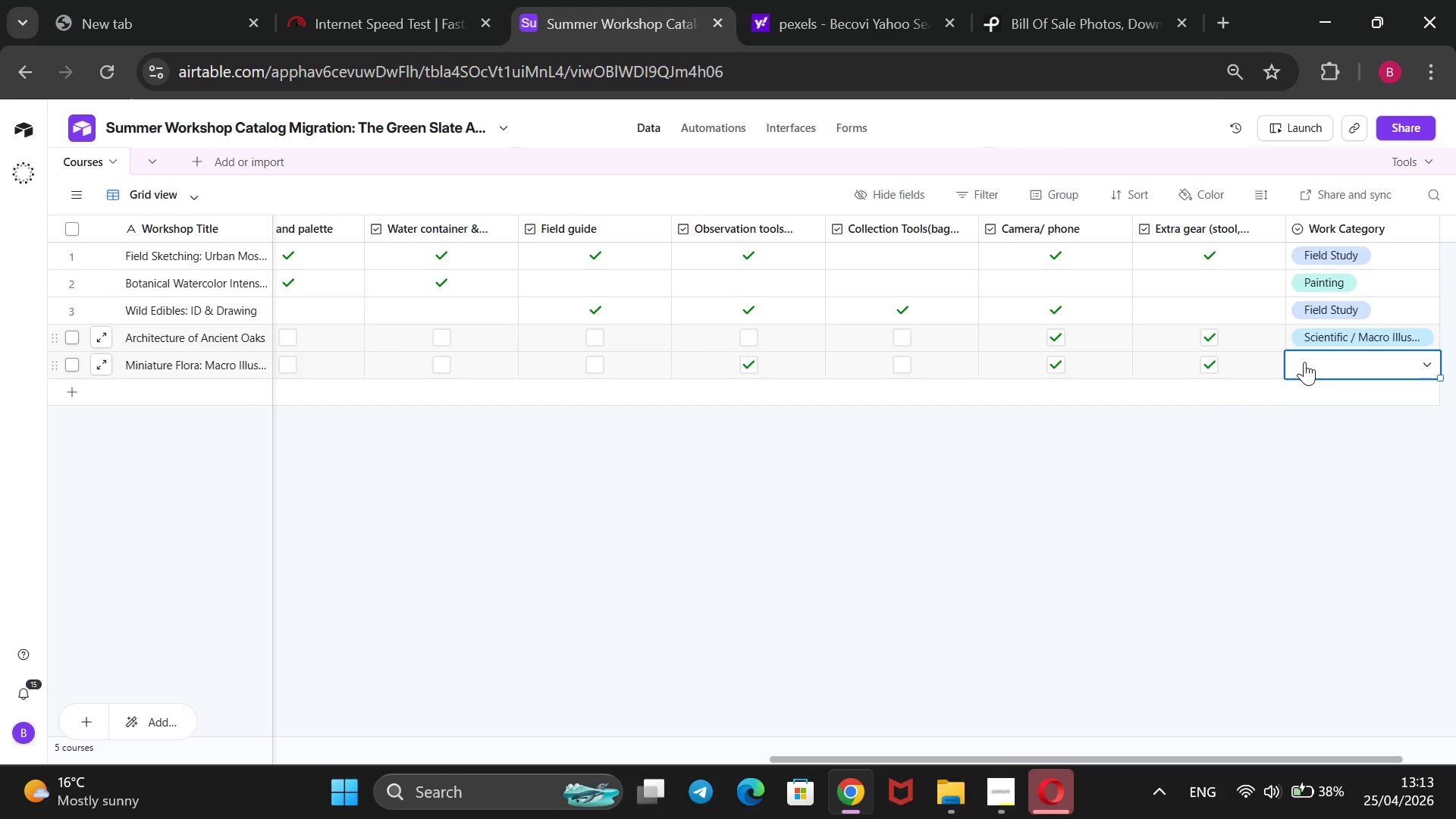 
key(Enter)
 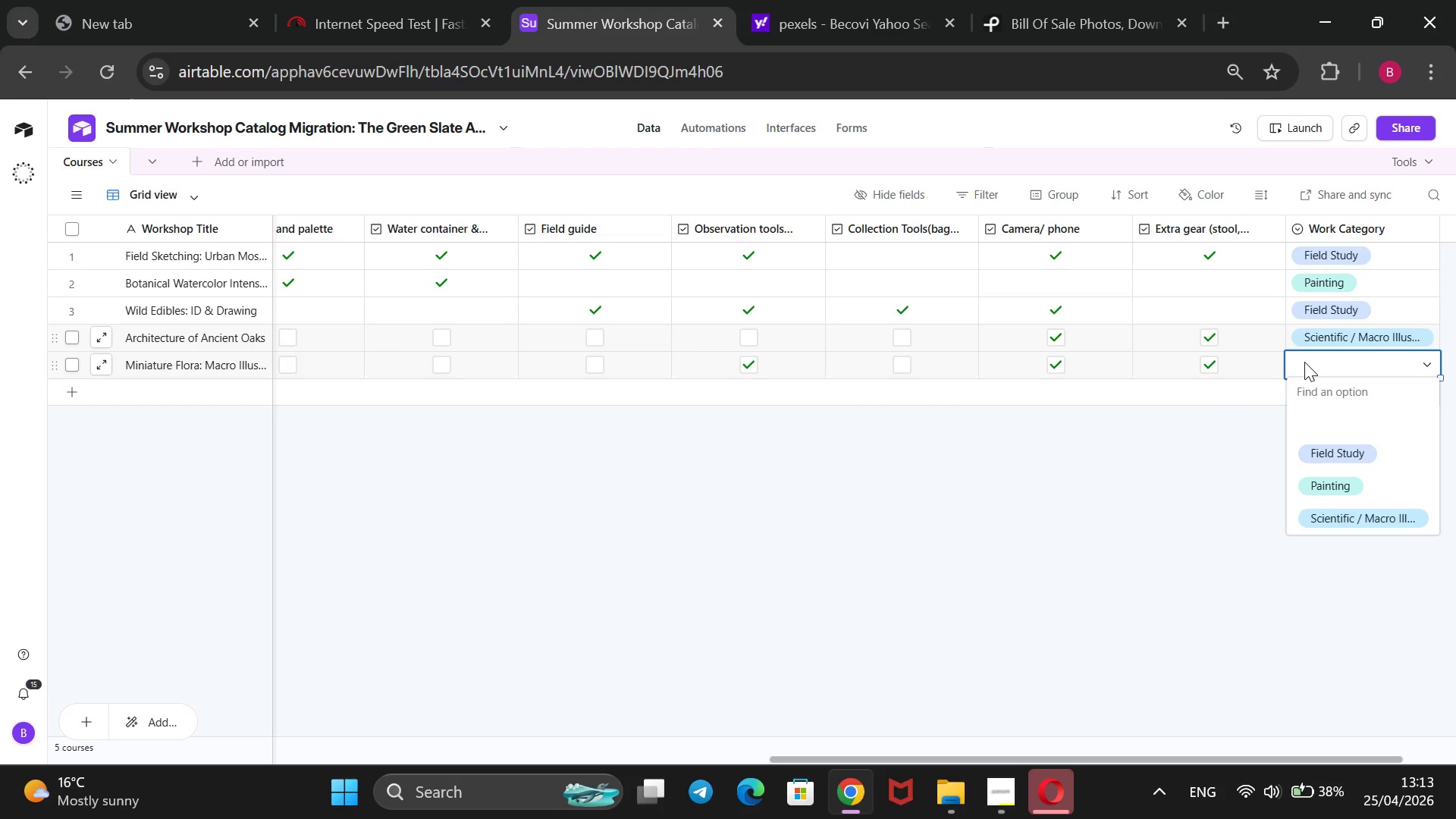 
key(ArrowDown)
 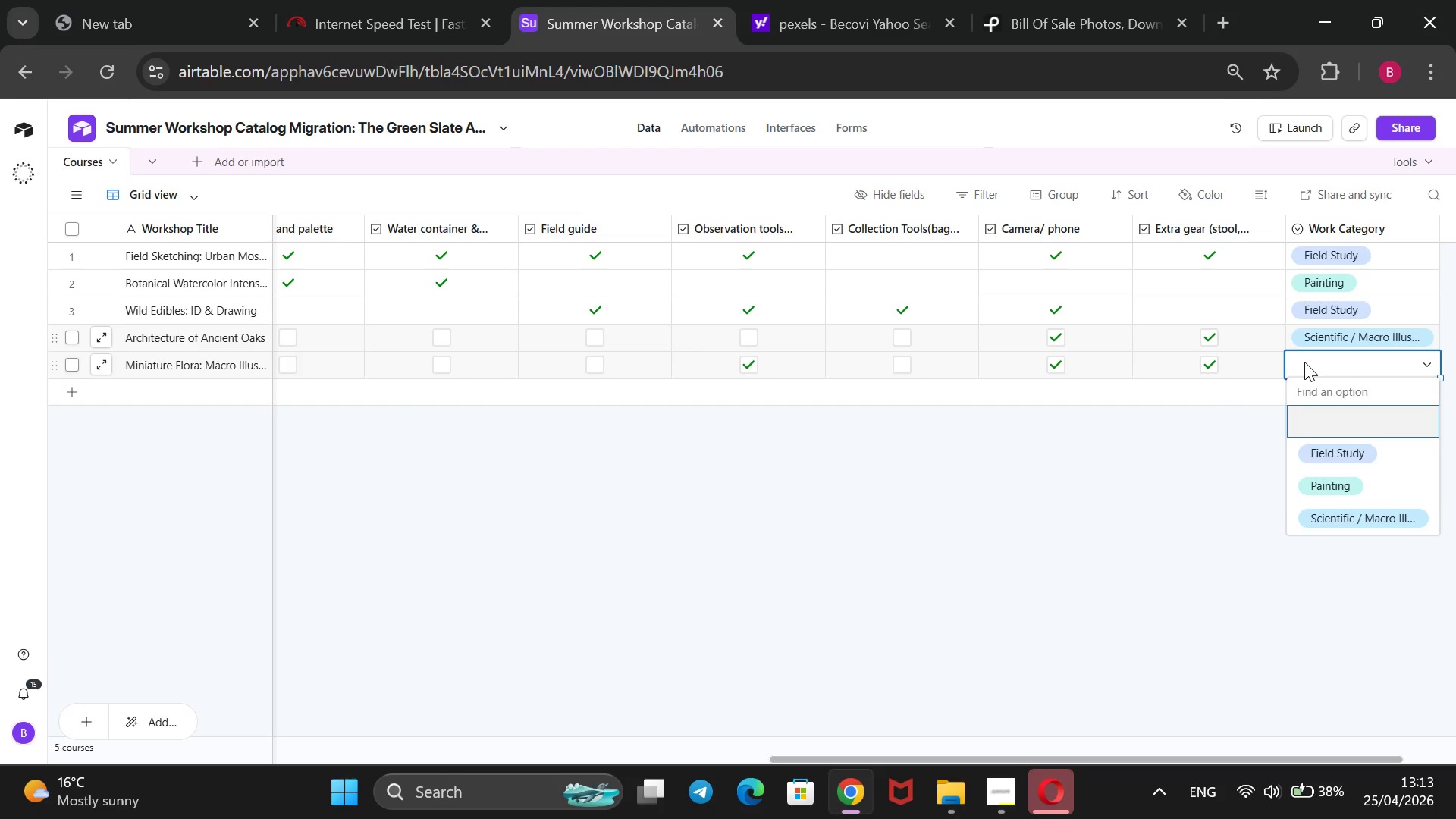 
key(ArrowDown)
 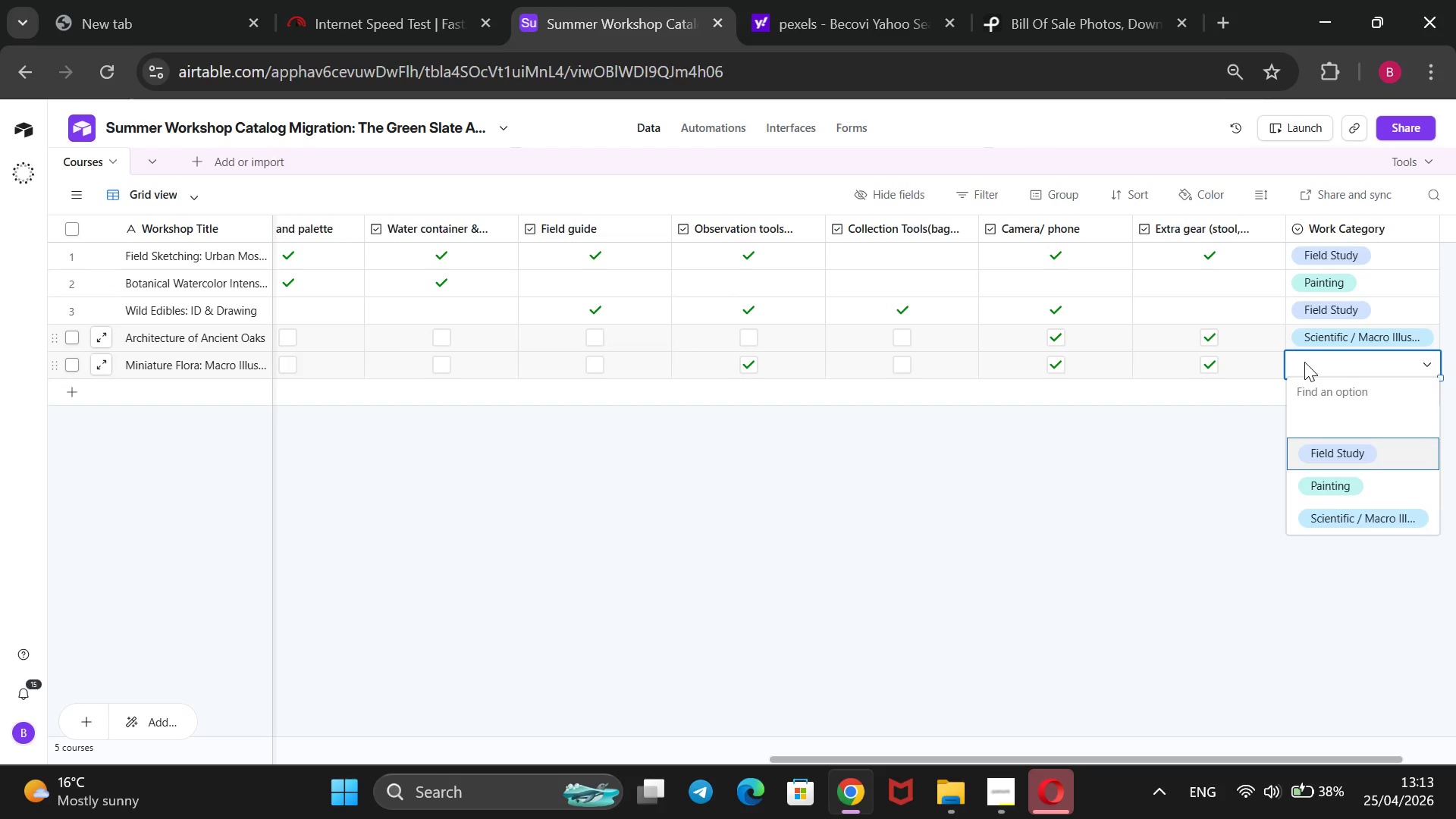 
key(ArrowDown)
 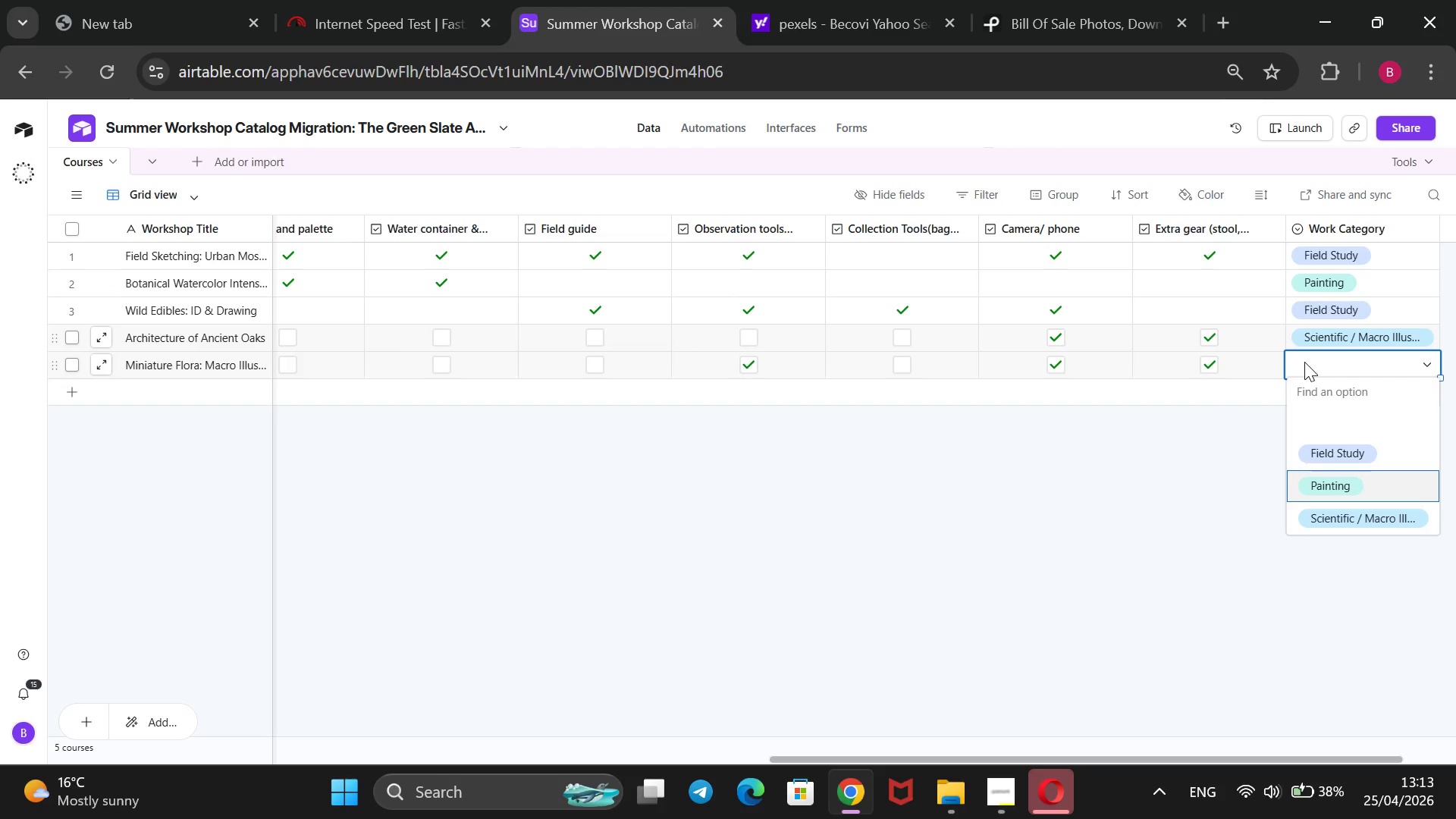 
key(ArrowDown)
 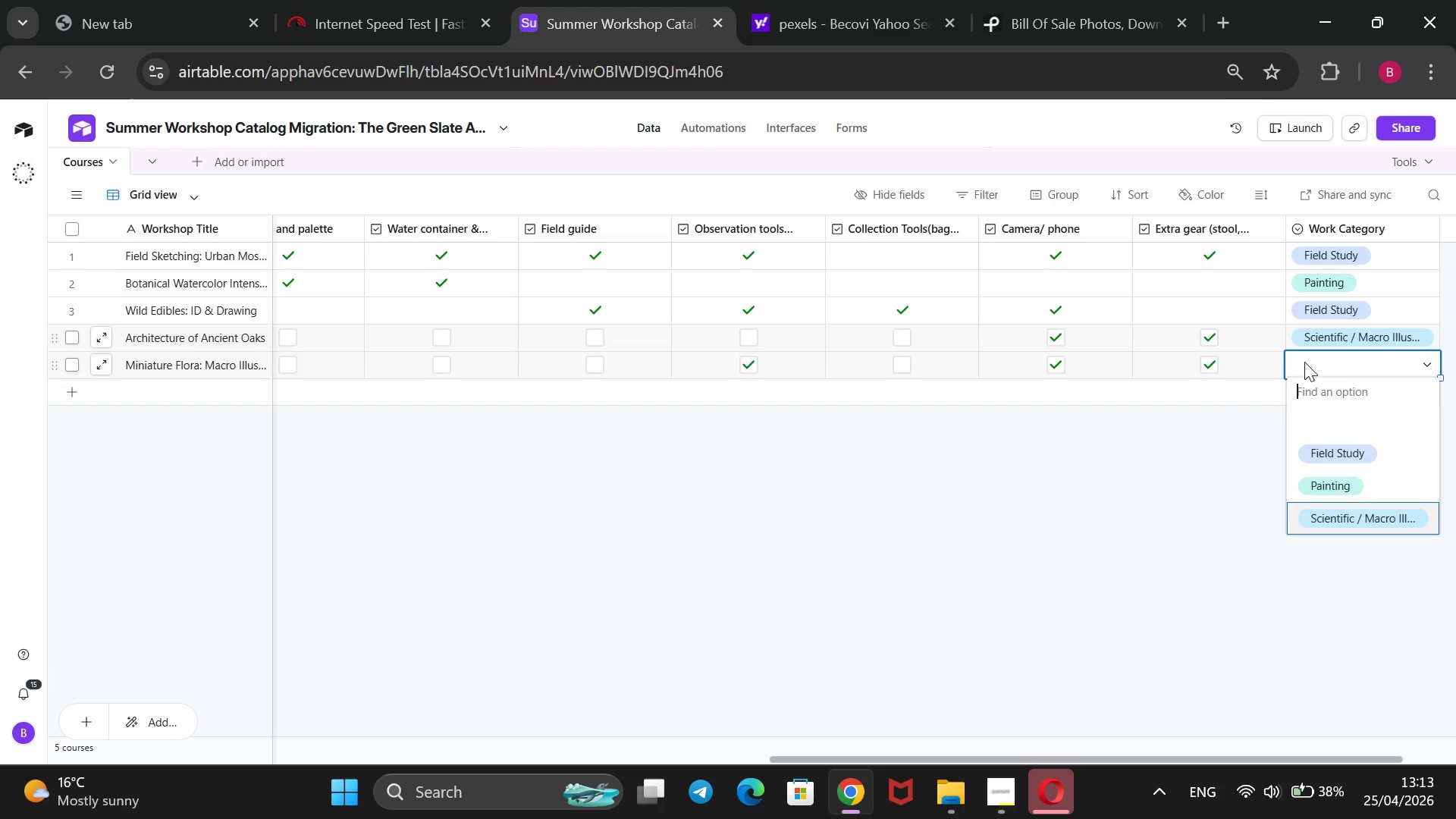 
key(Enter)
 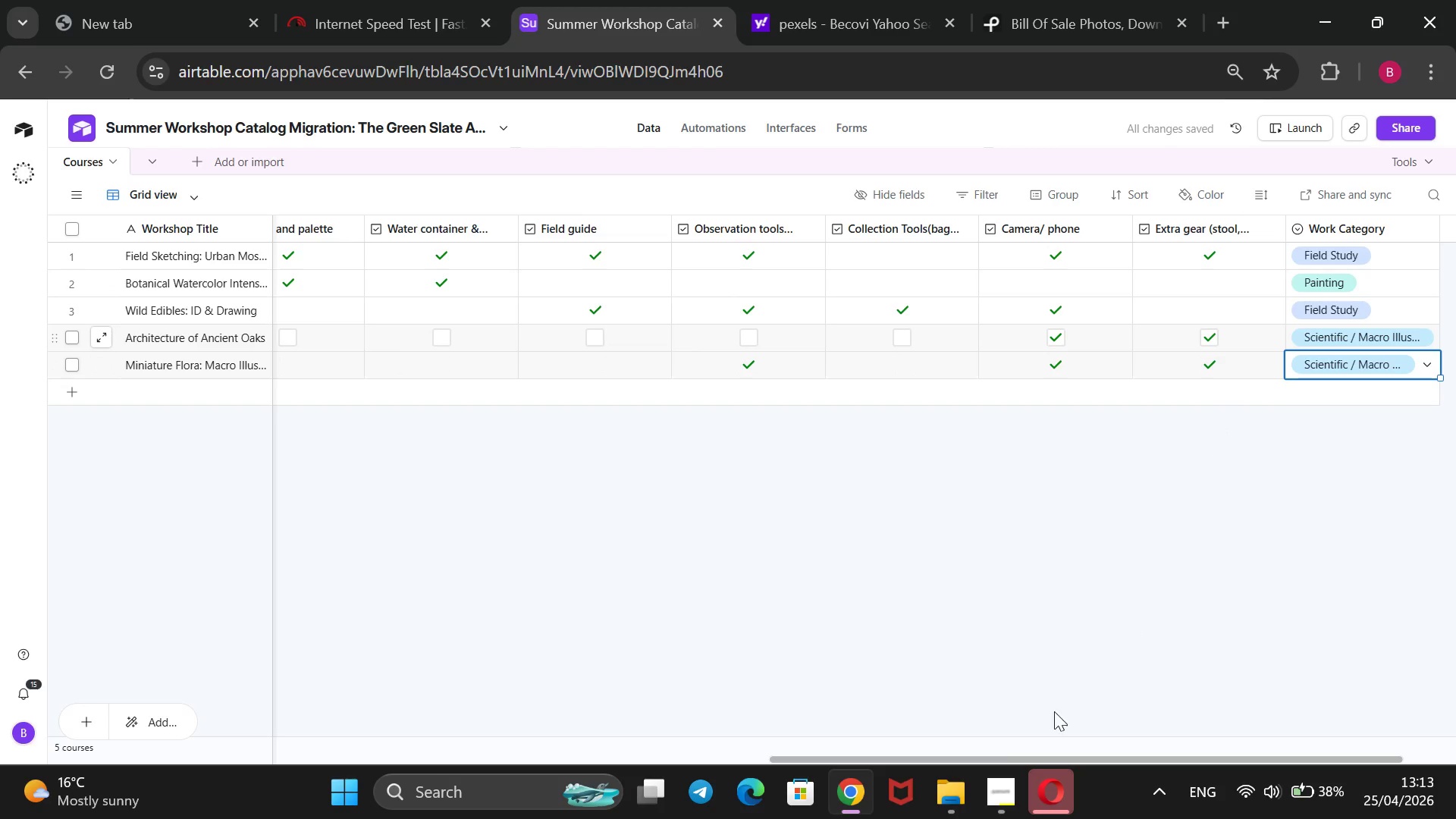 
left_click([999, 775])